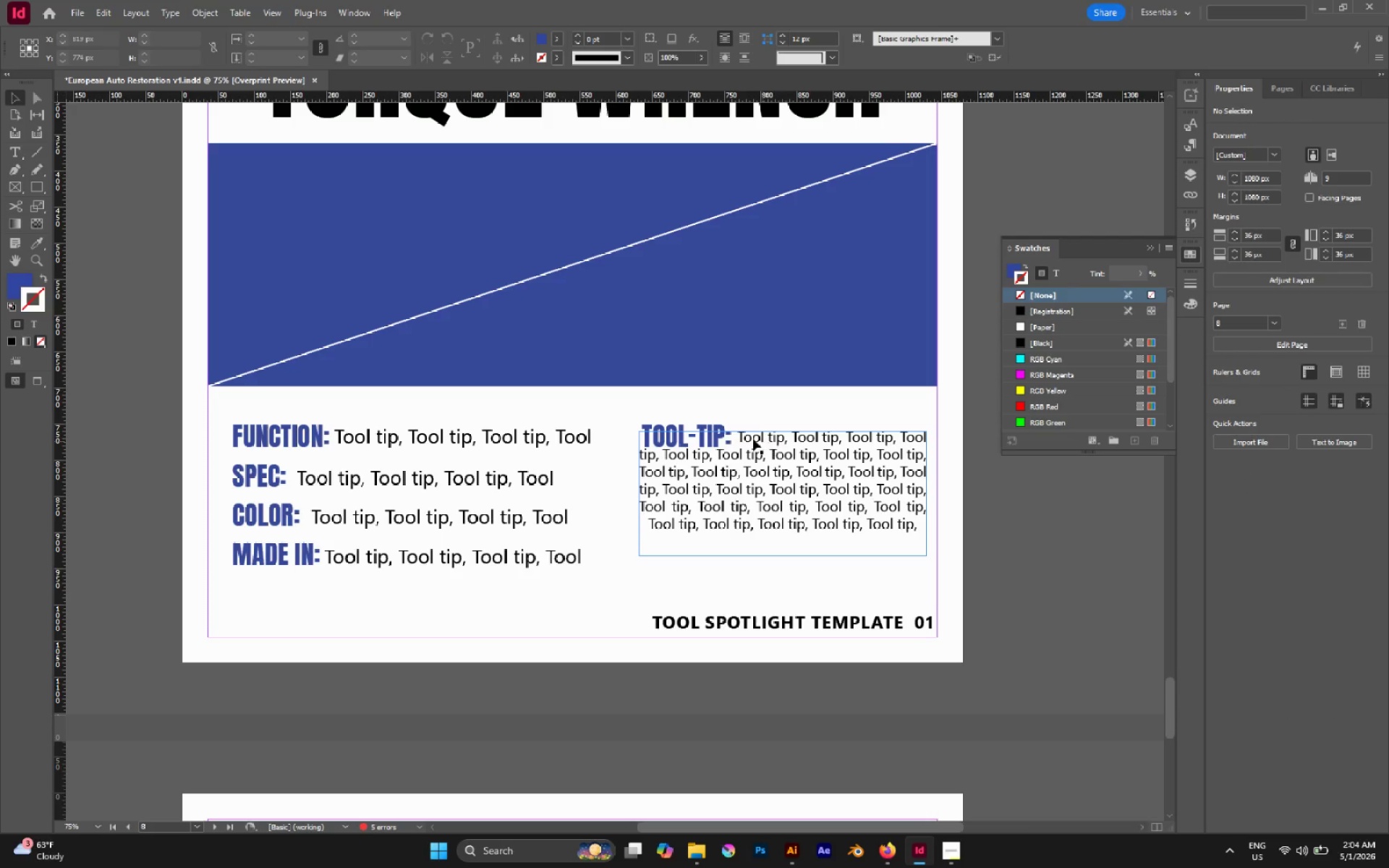 
double_click([745, 440])
 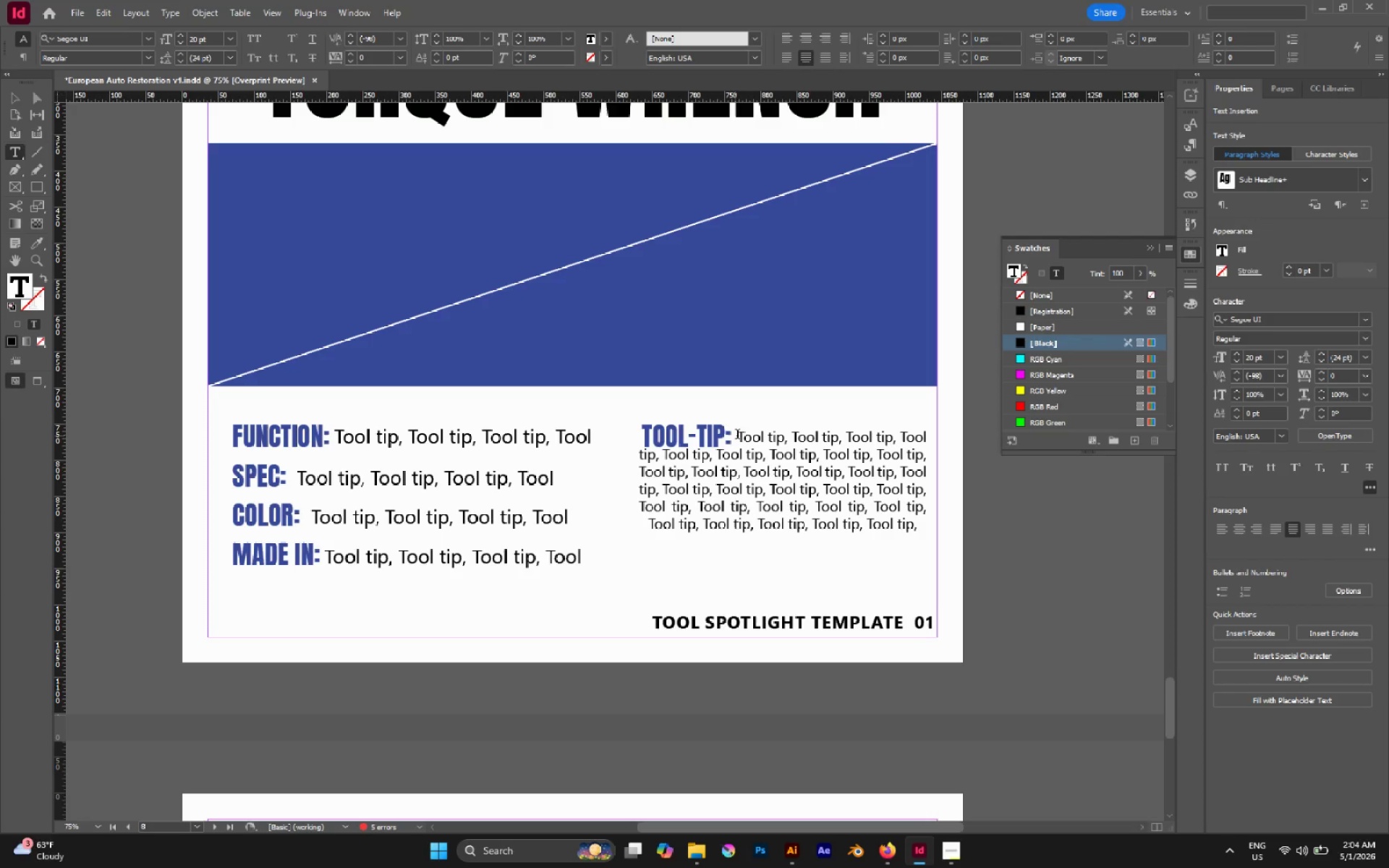 
left_click([742, 435])
 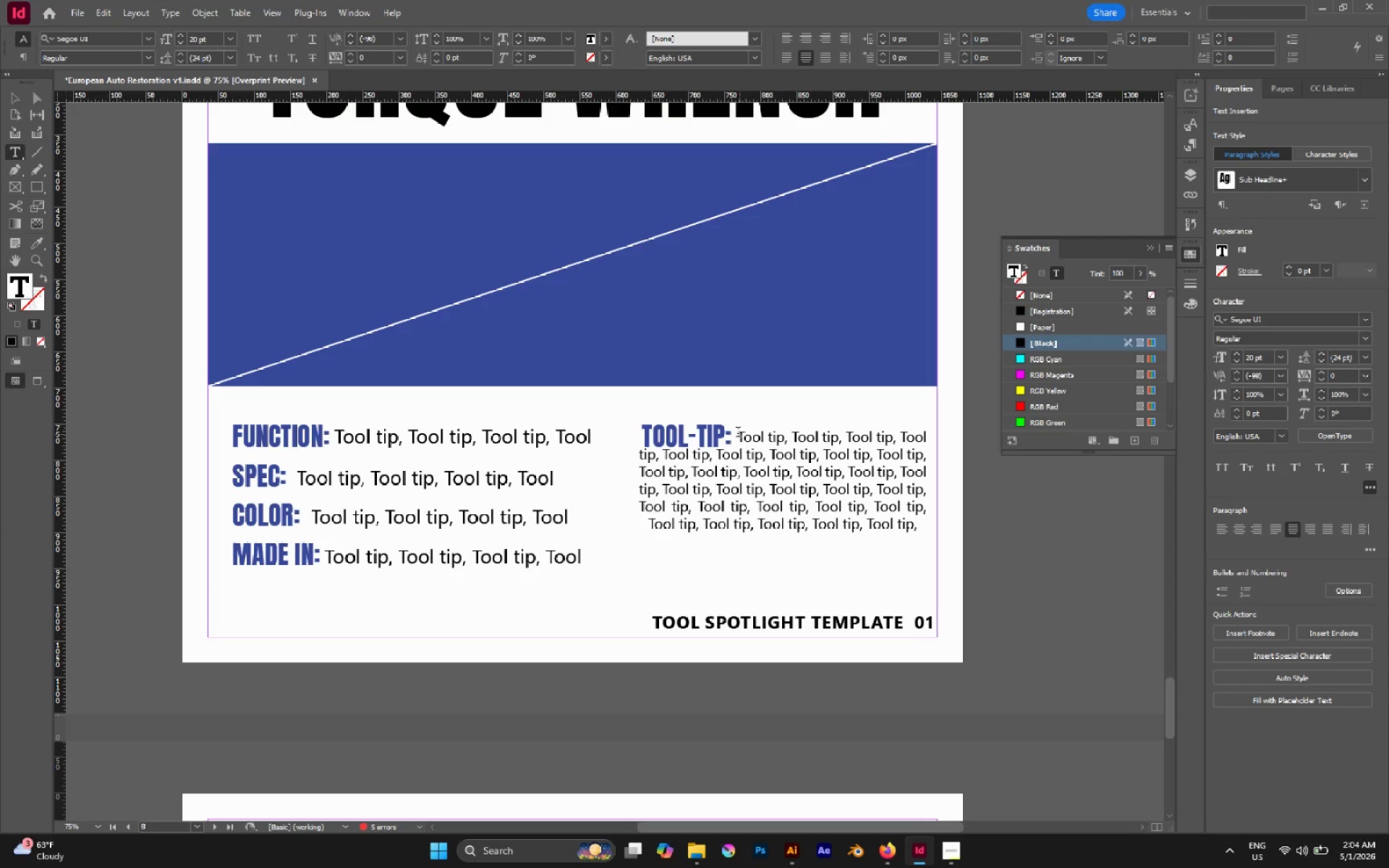 
left_click([738, 433])
 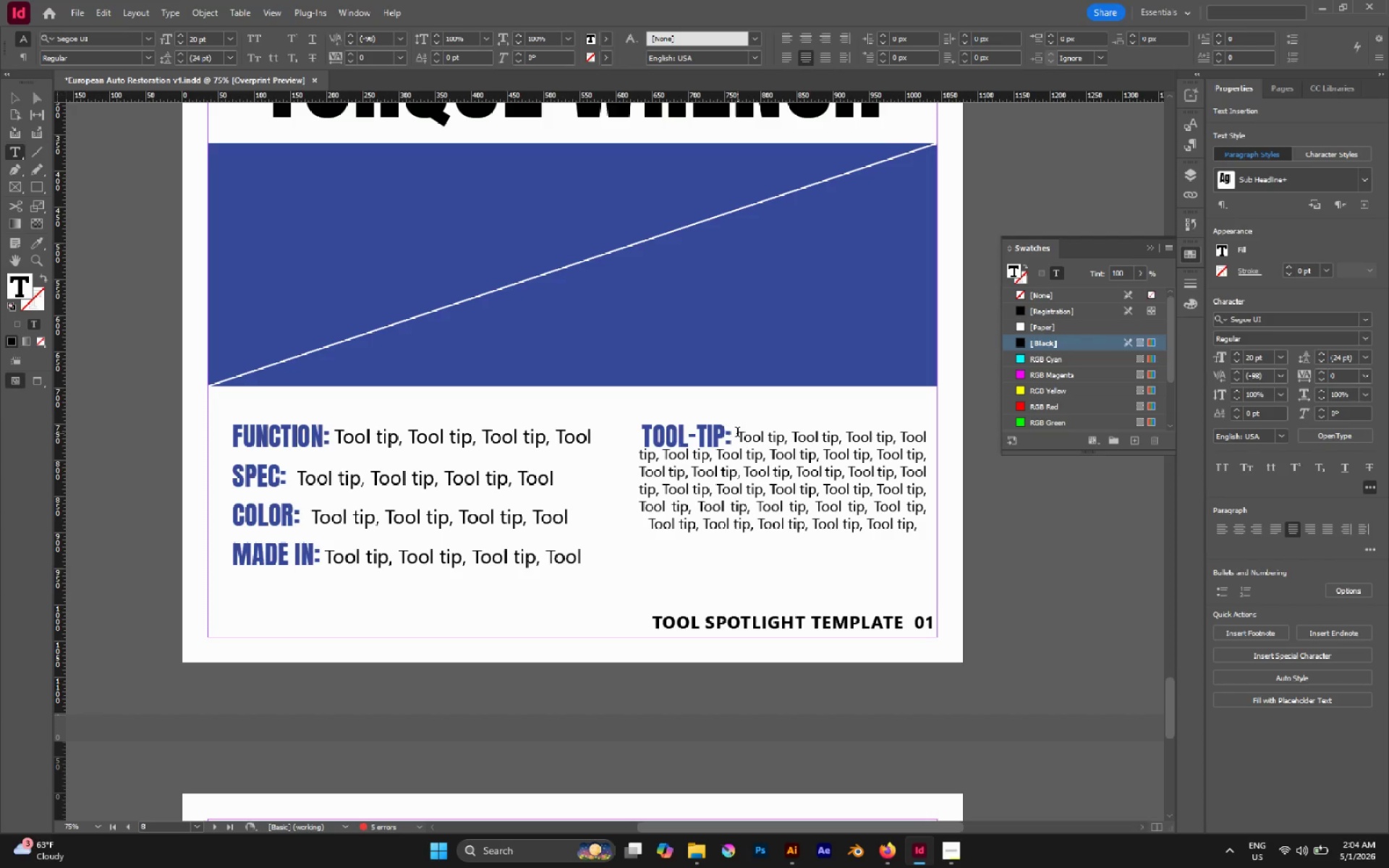 
key(Space)
 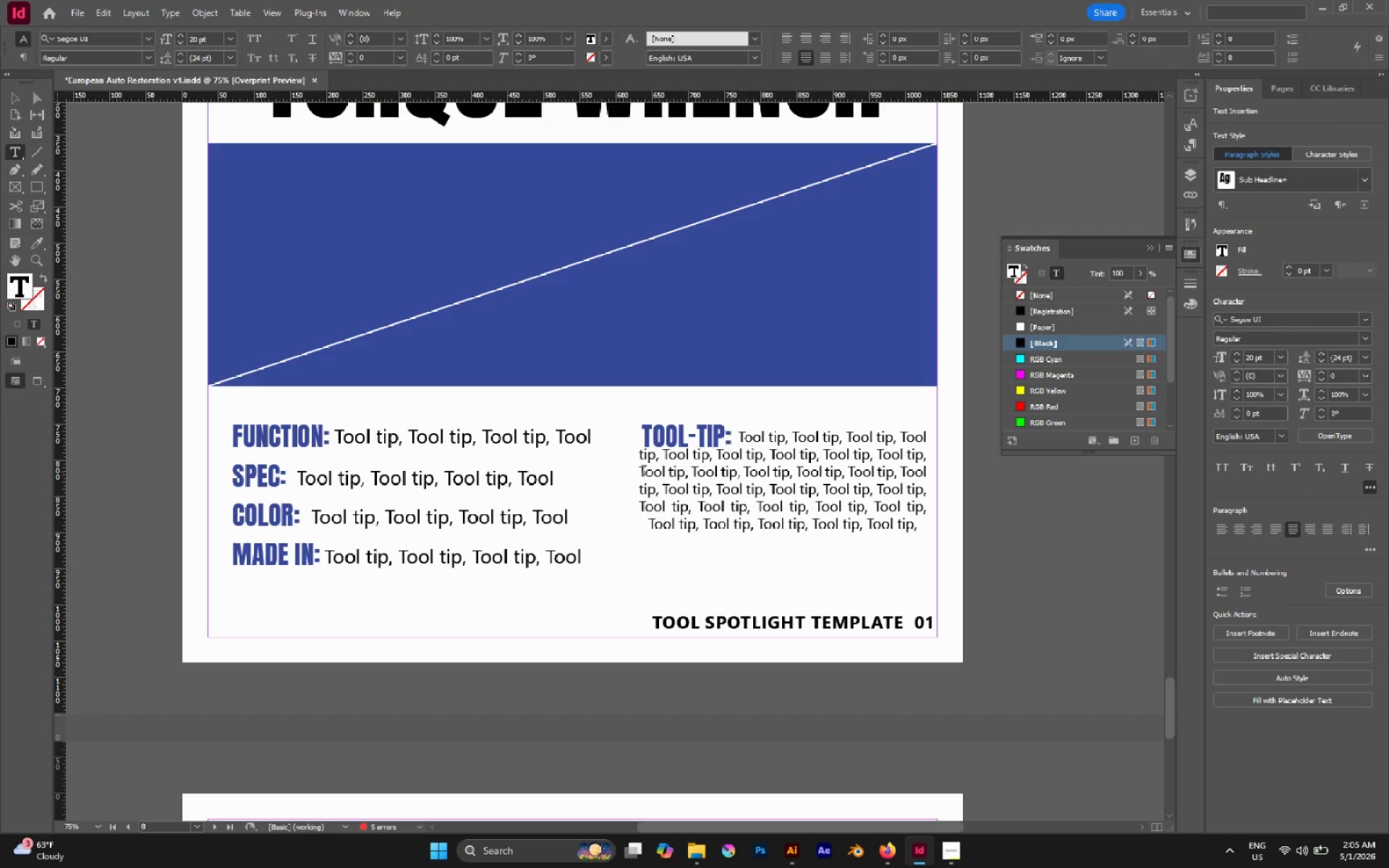 
left_click_drag(start_coordinate=[644, 472], to_coordinate=[638, 469])
 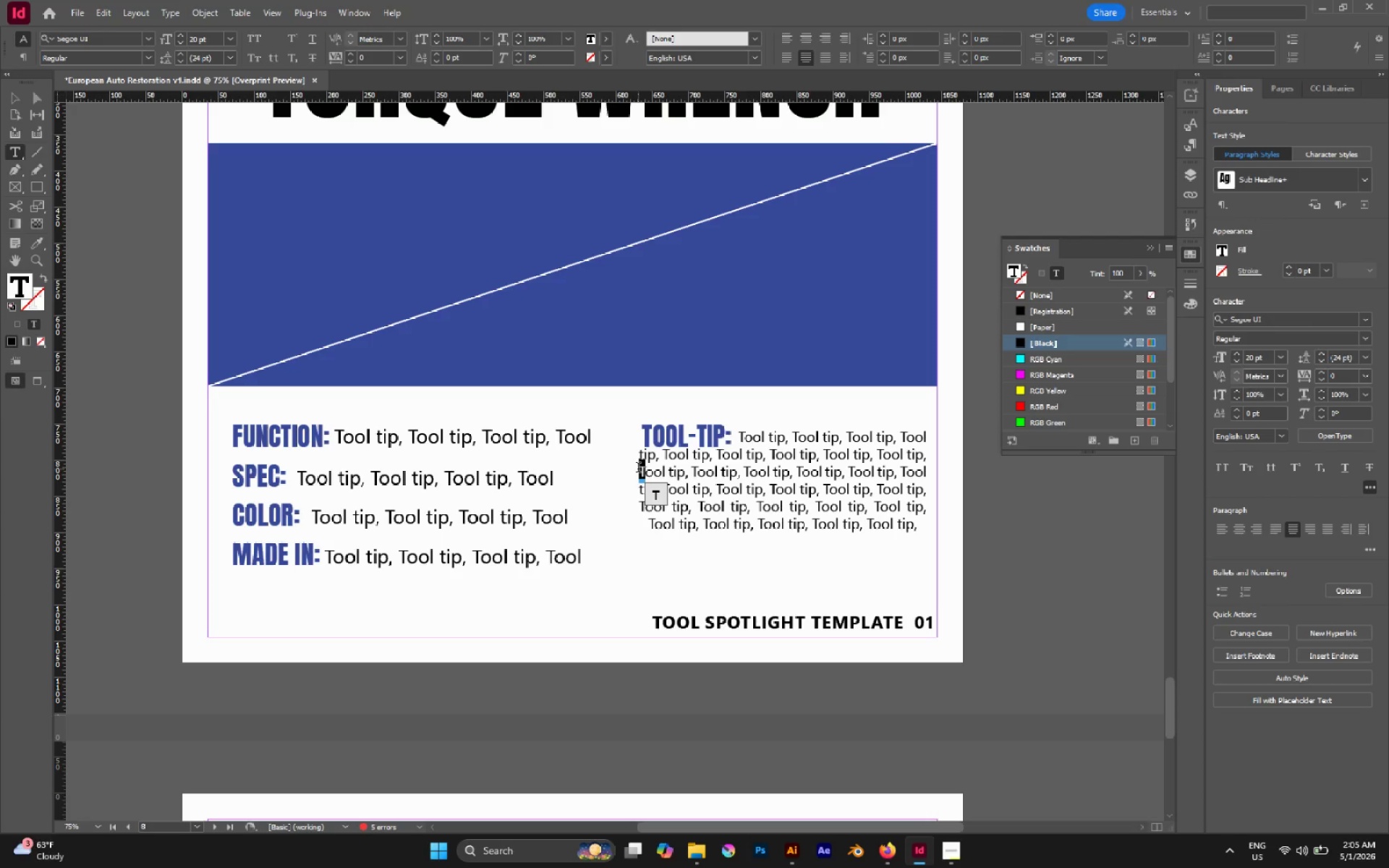 
key(T)
 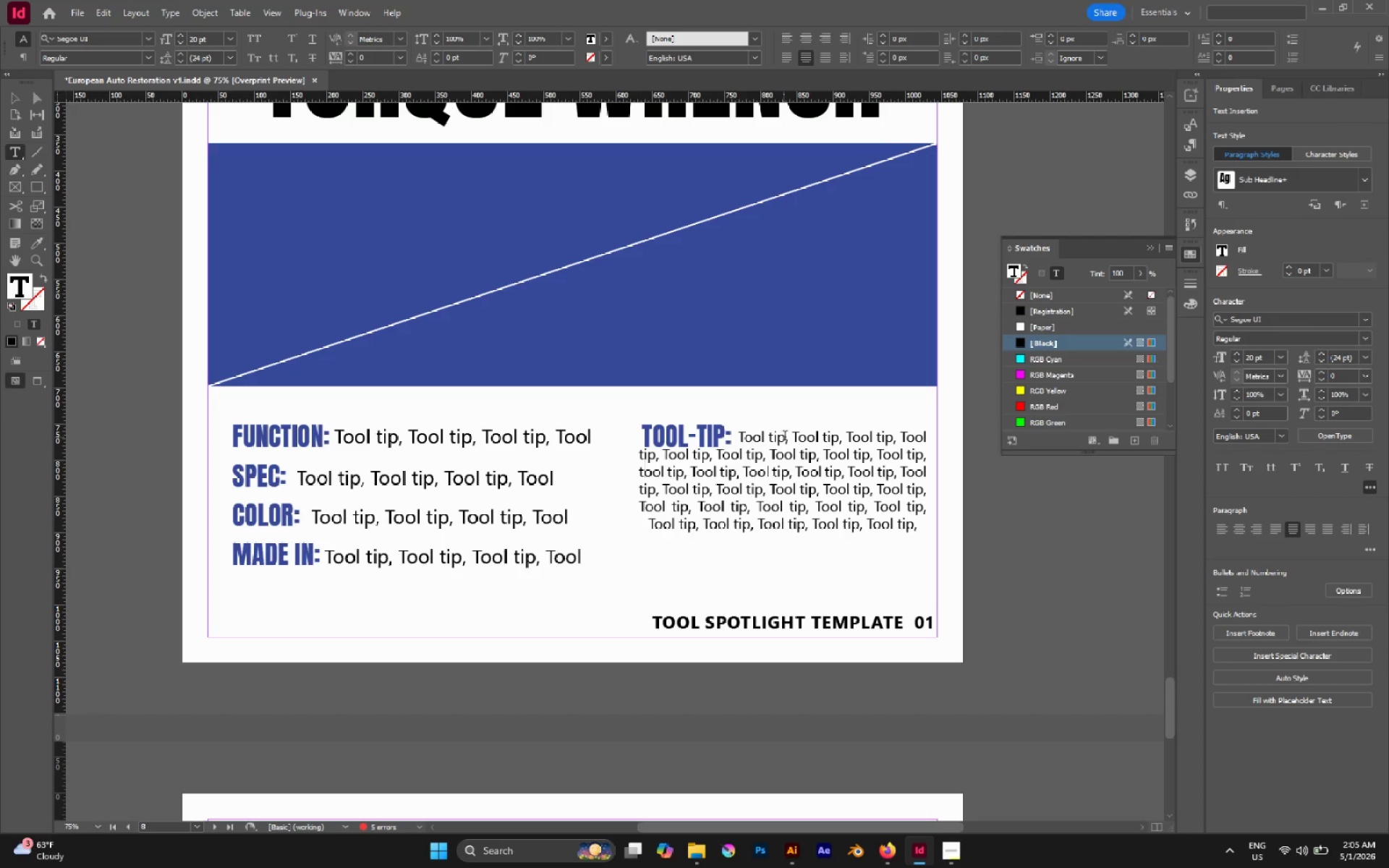 
left_click_drag(start_coordinate=[794, 435], to_coordinate=[1031, 659])
 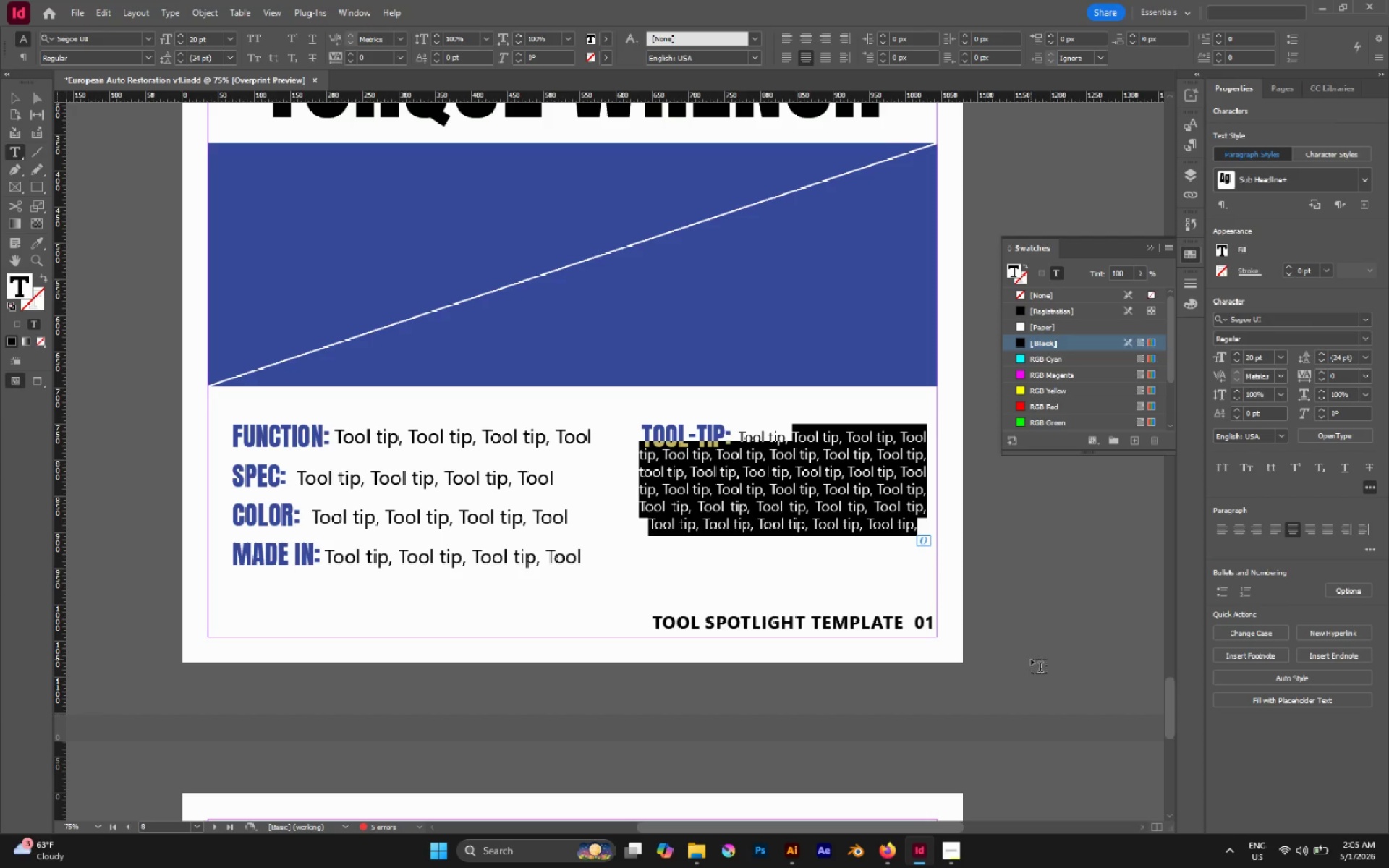 
type(tool tip)
 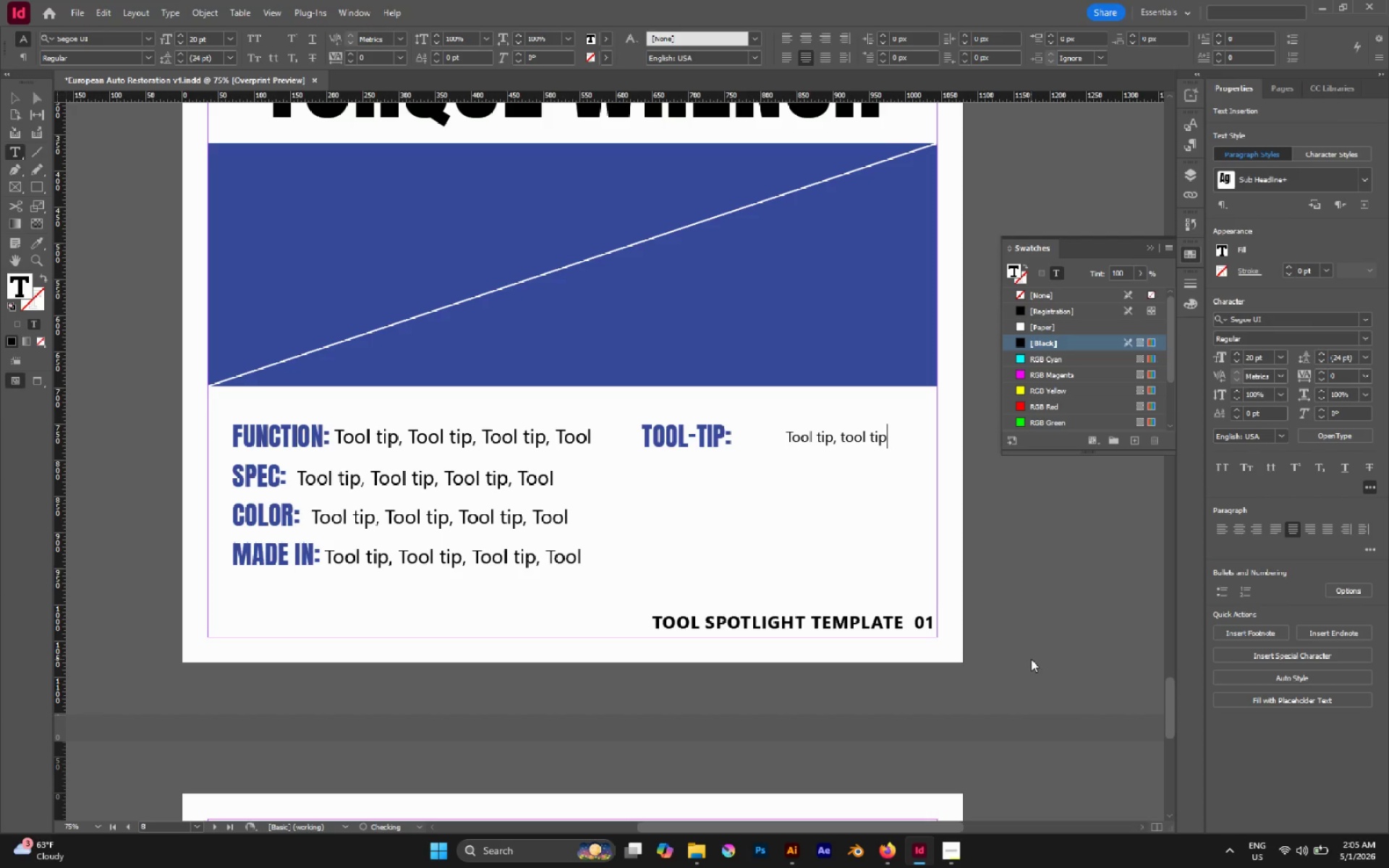 
key(Control+A)
 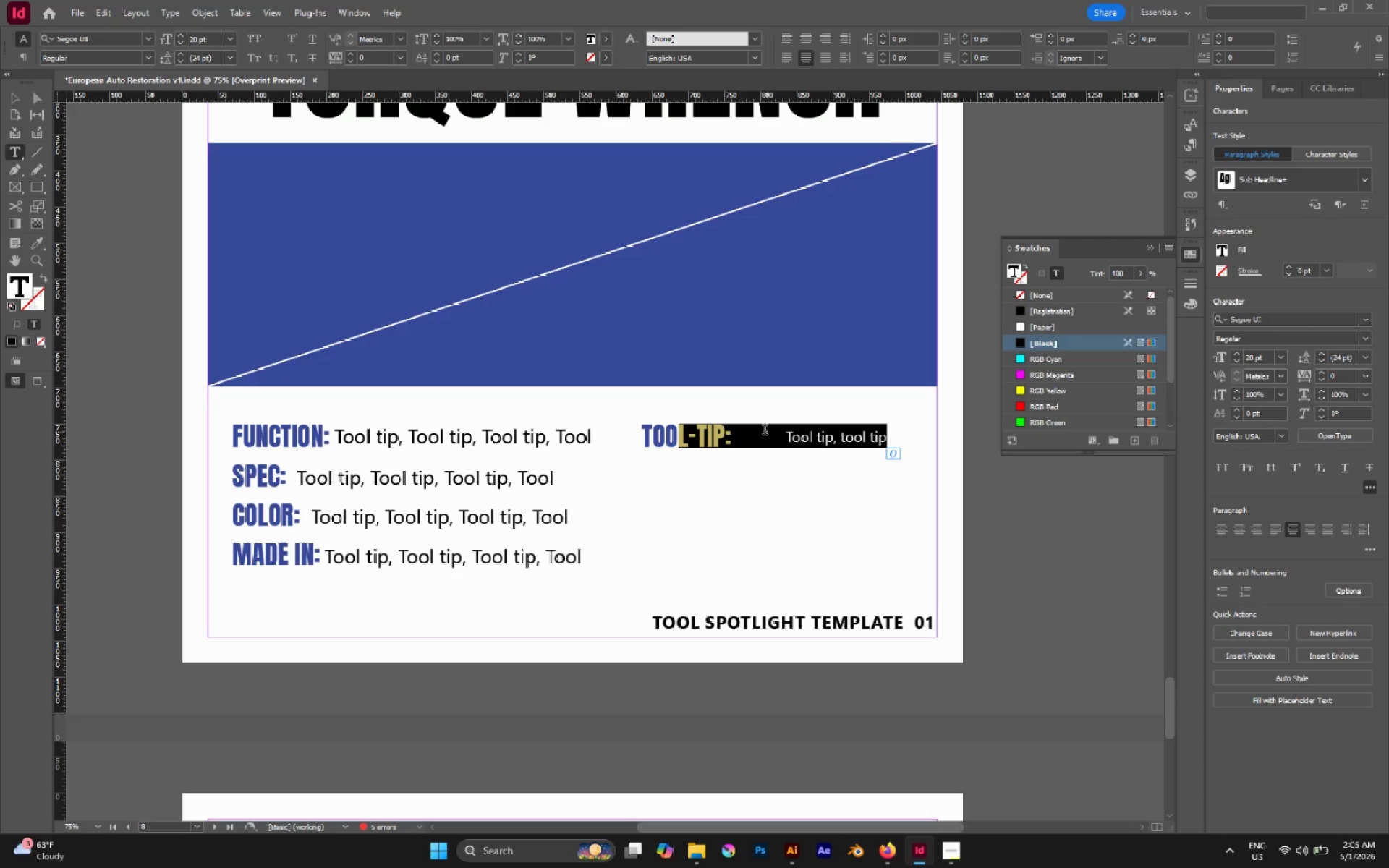 
left_click([785, 438])
 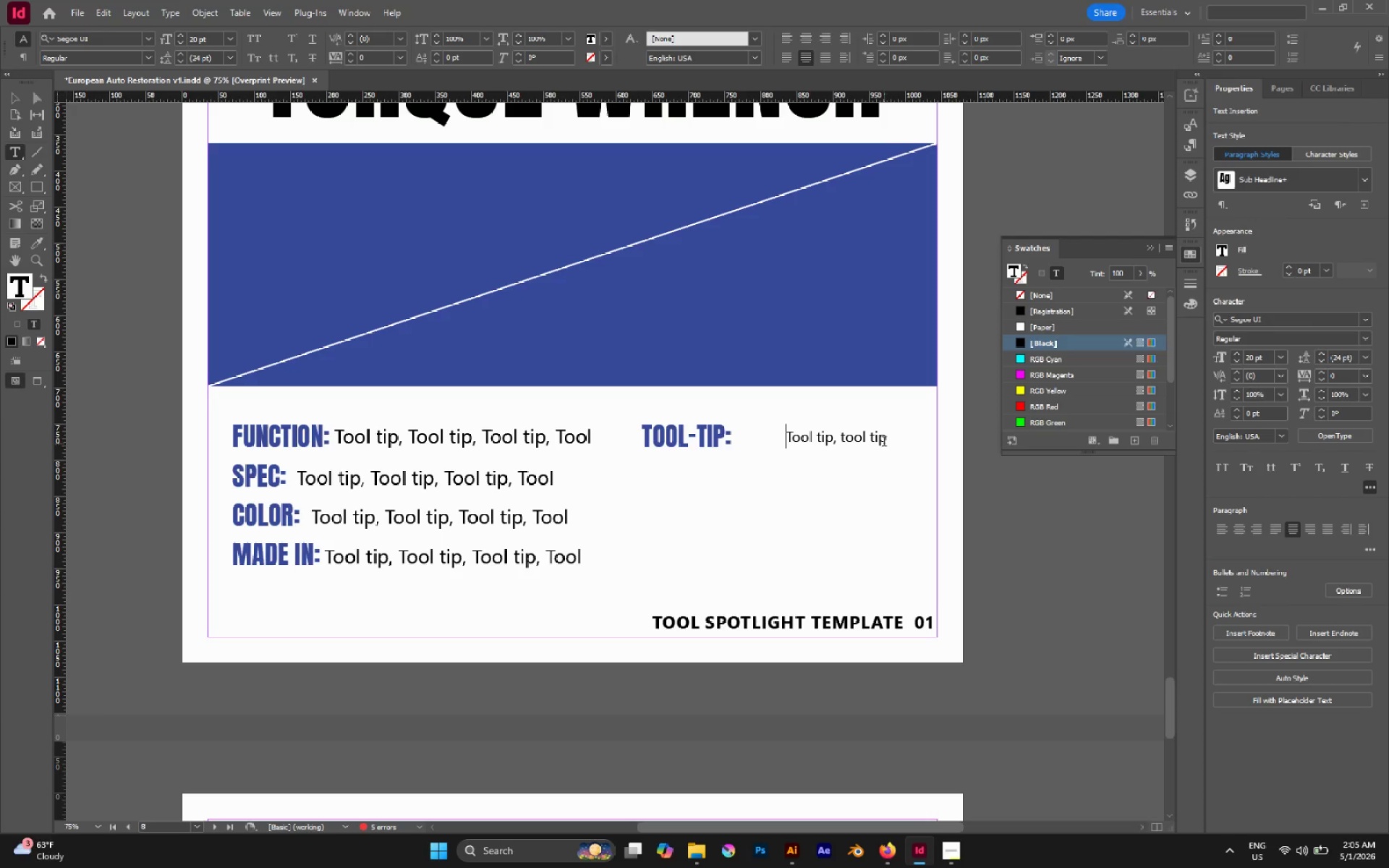 
left_click([886, 439])
 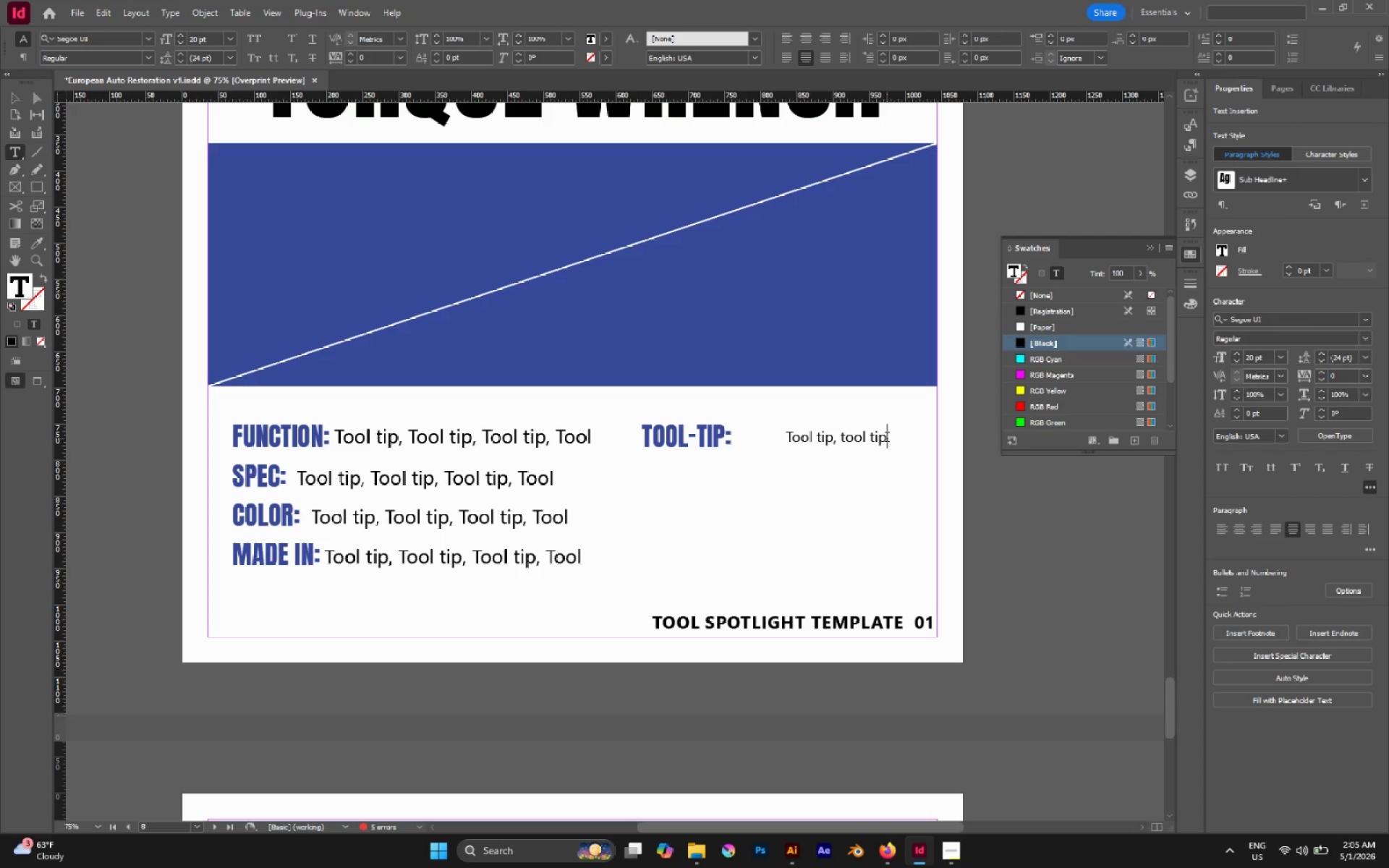 
key(Comma)
 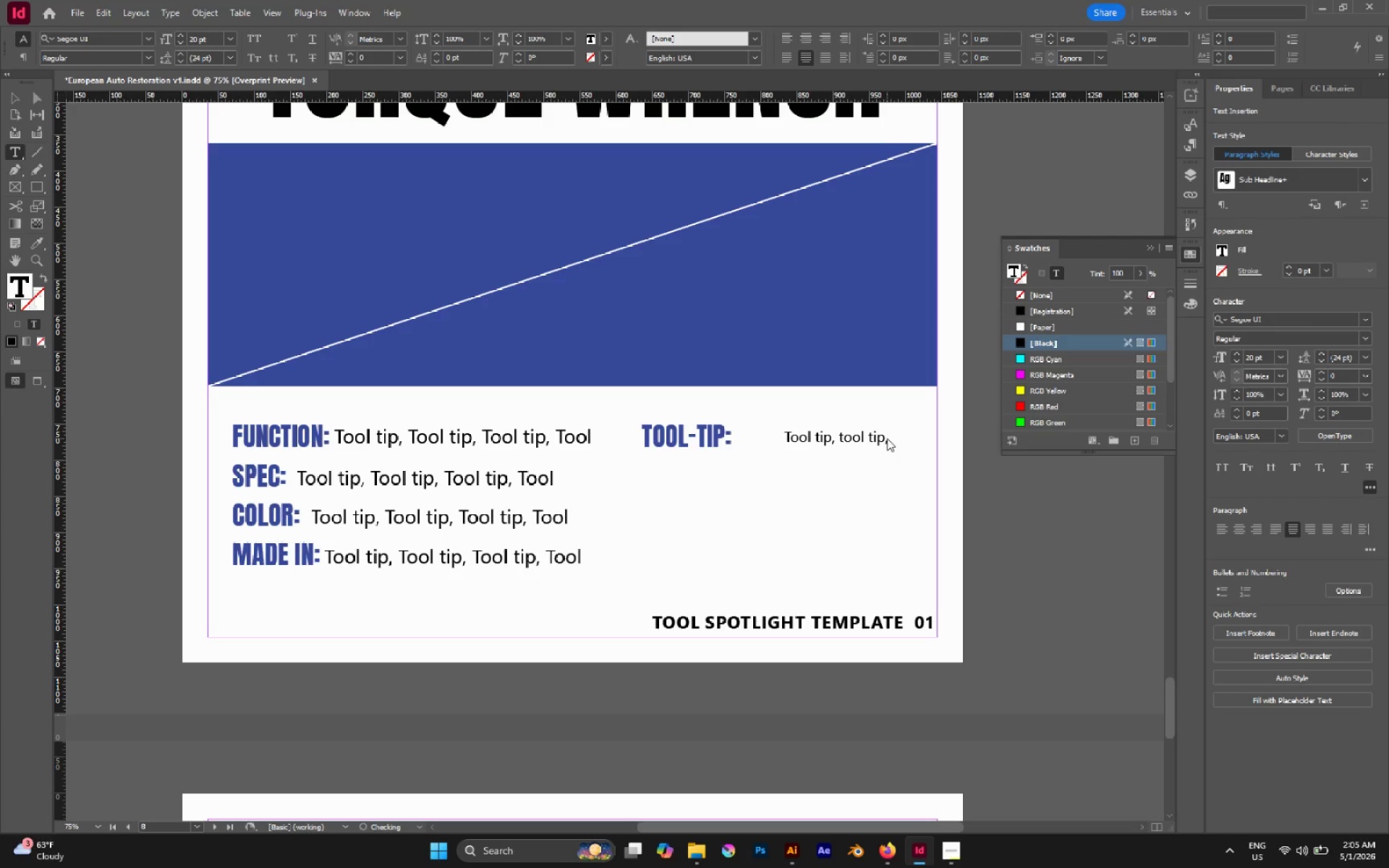 
key(Space)
 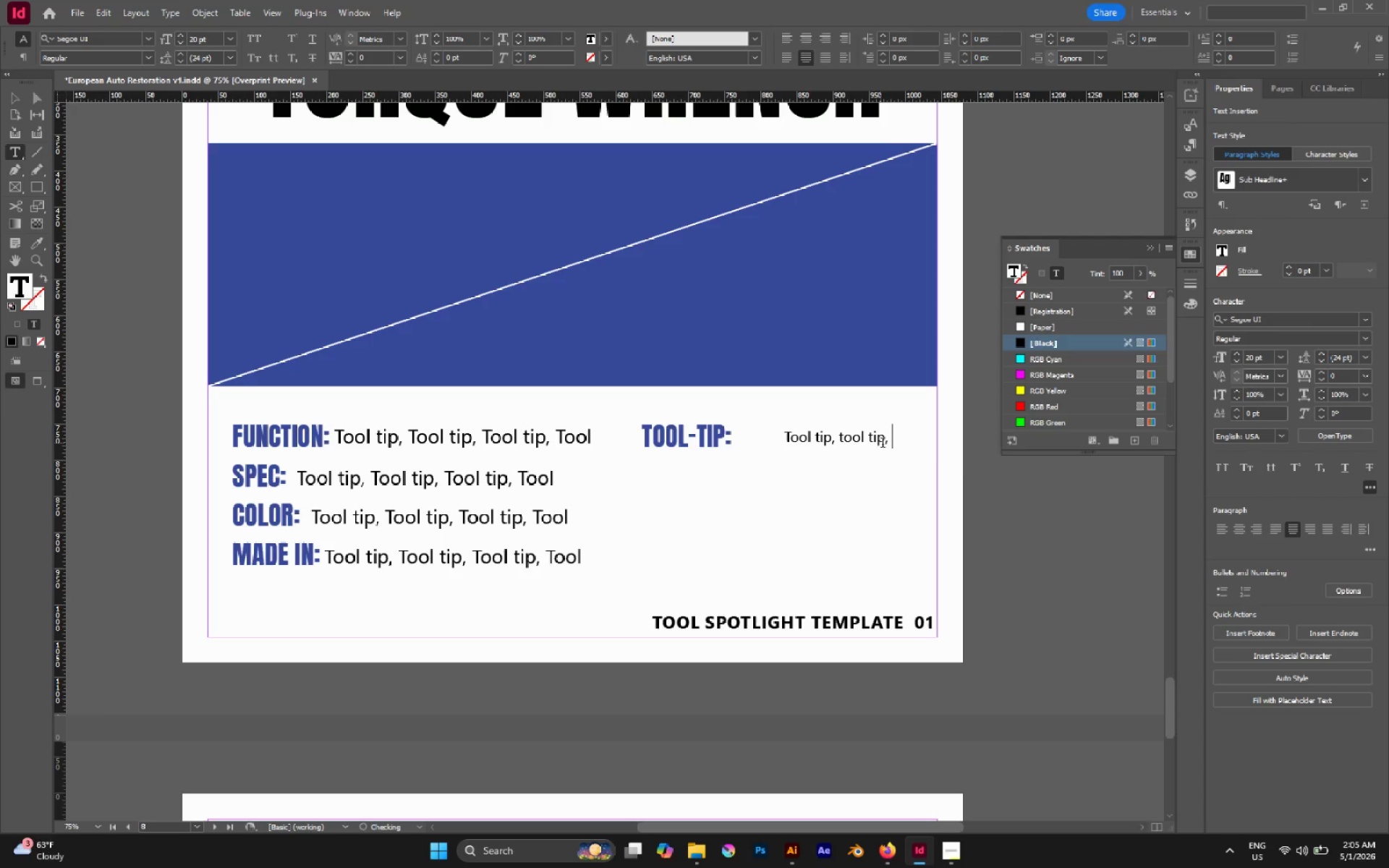 
key(Space)
 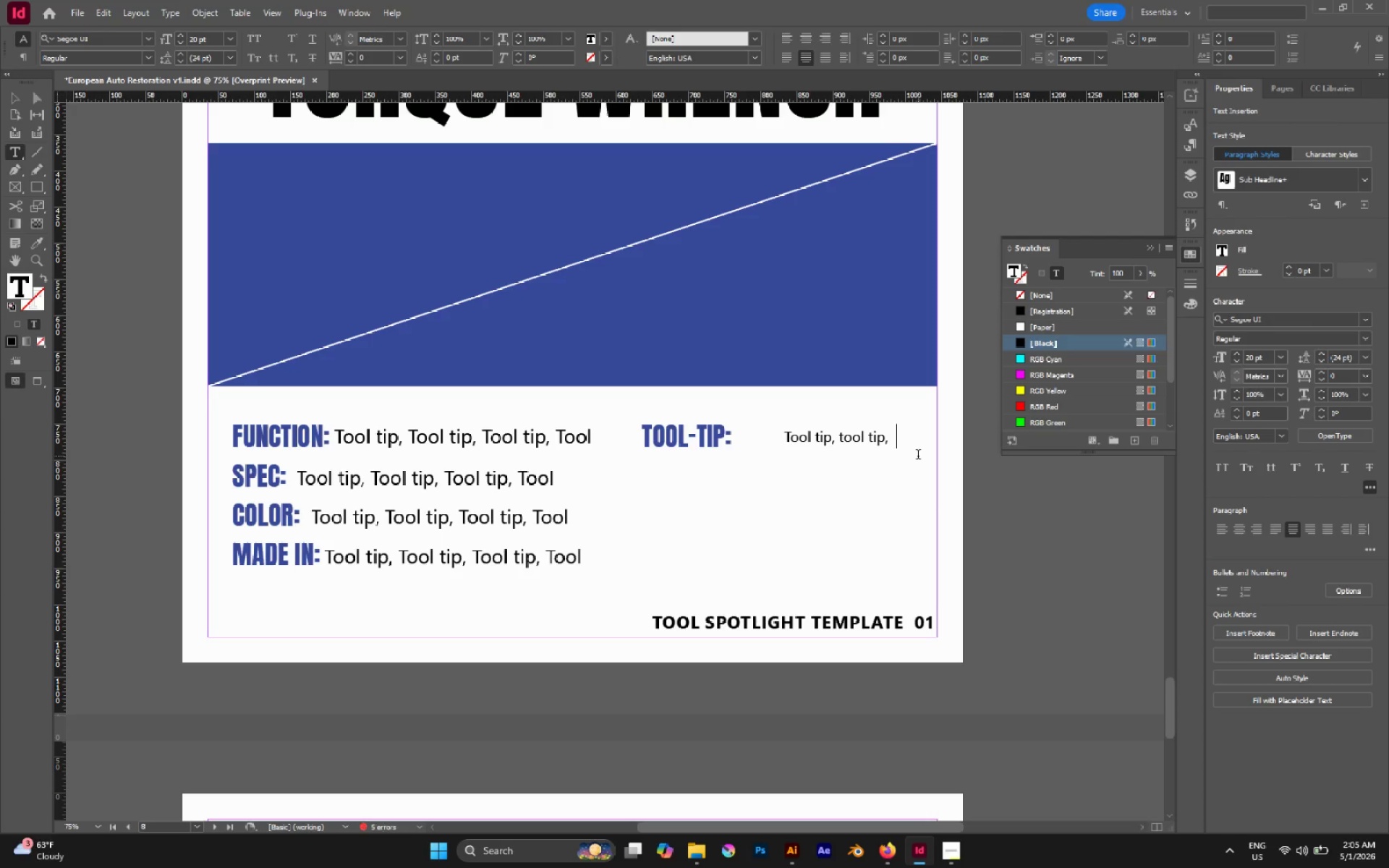 
key(Backspace)
 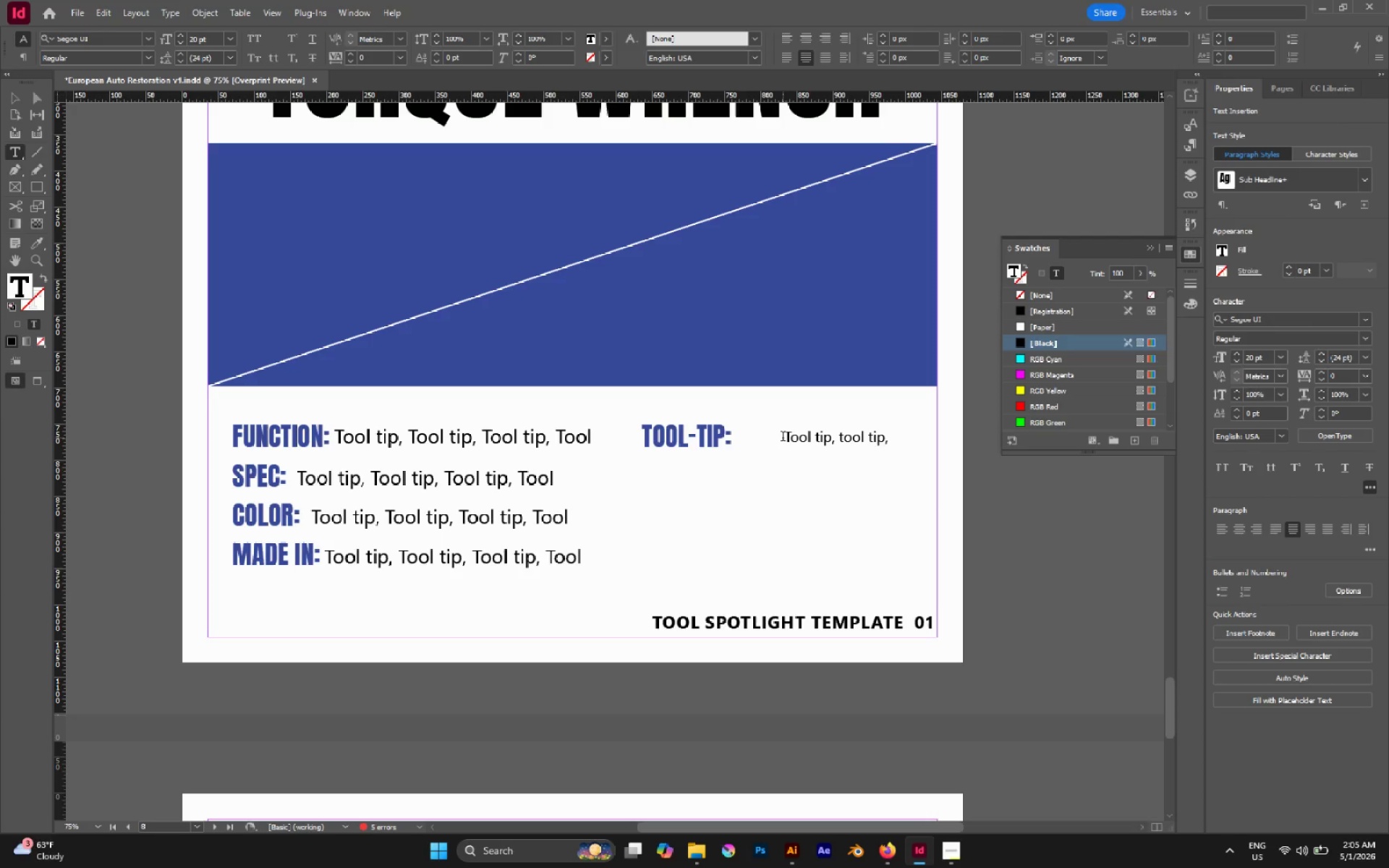 
left_click_drag(start_coordinate=[784, 435], to_coordinate=[959, 435])
 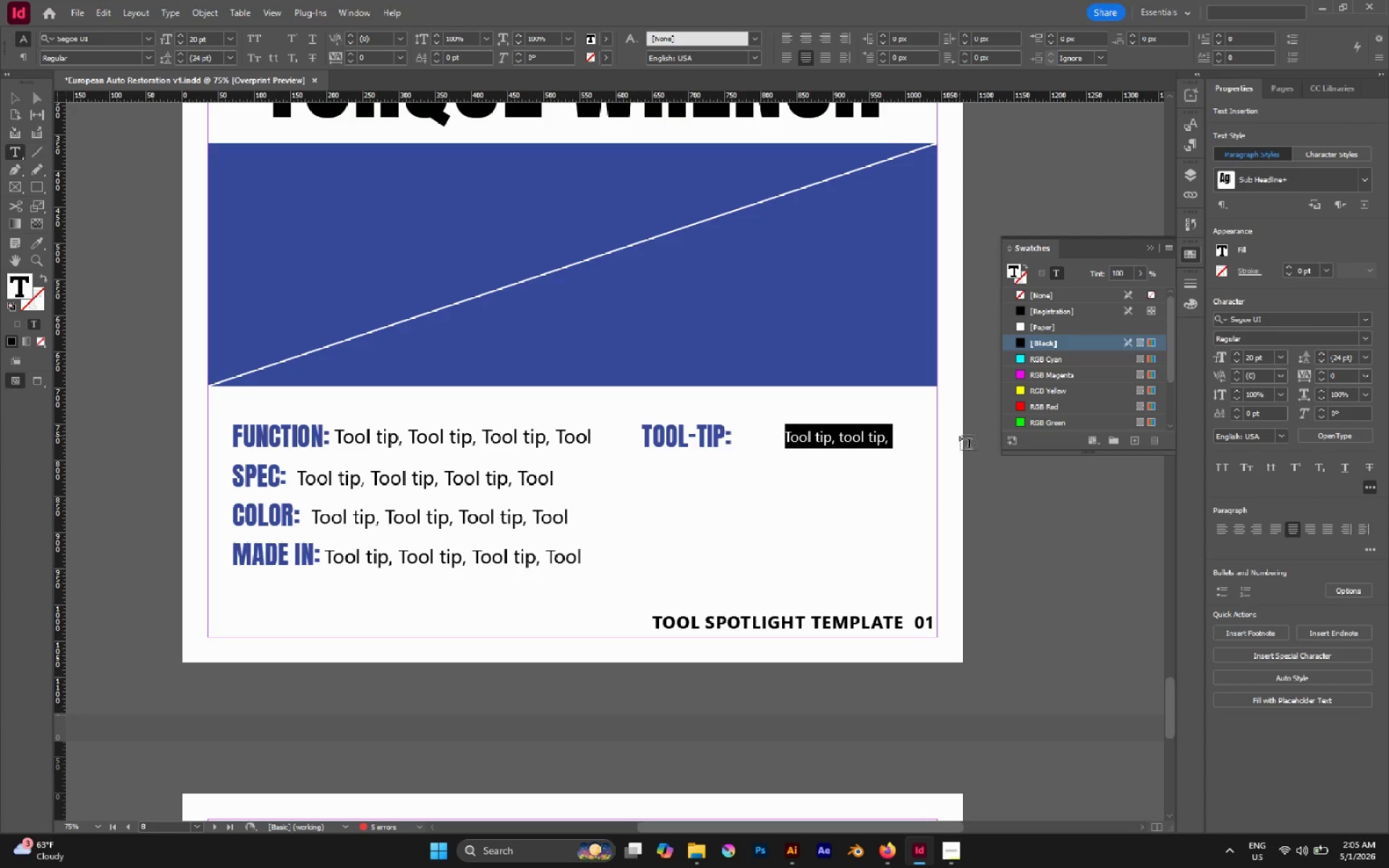 
key(Control+C)
 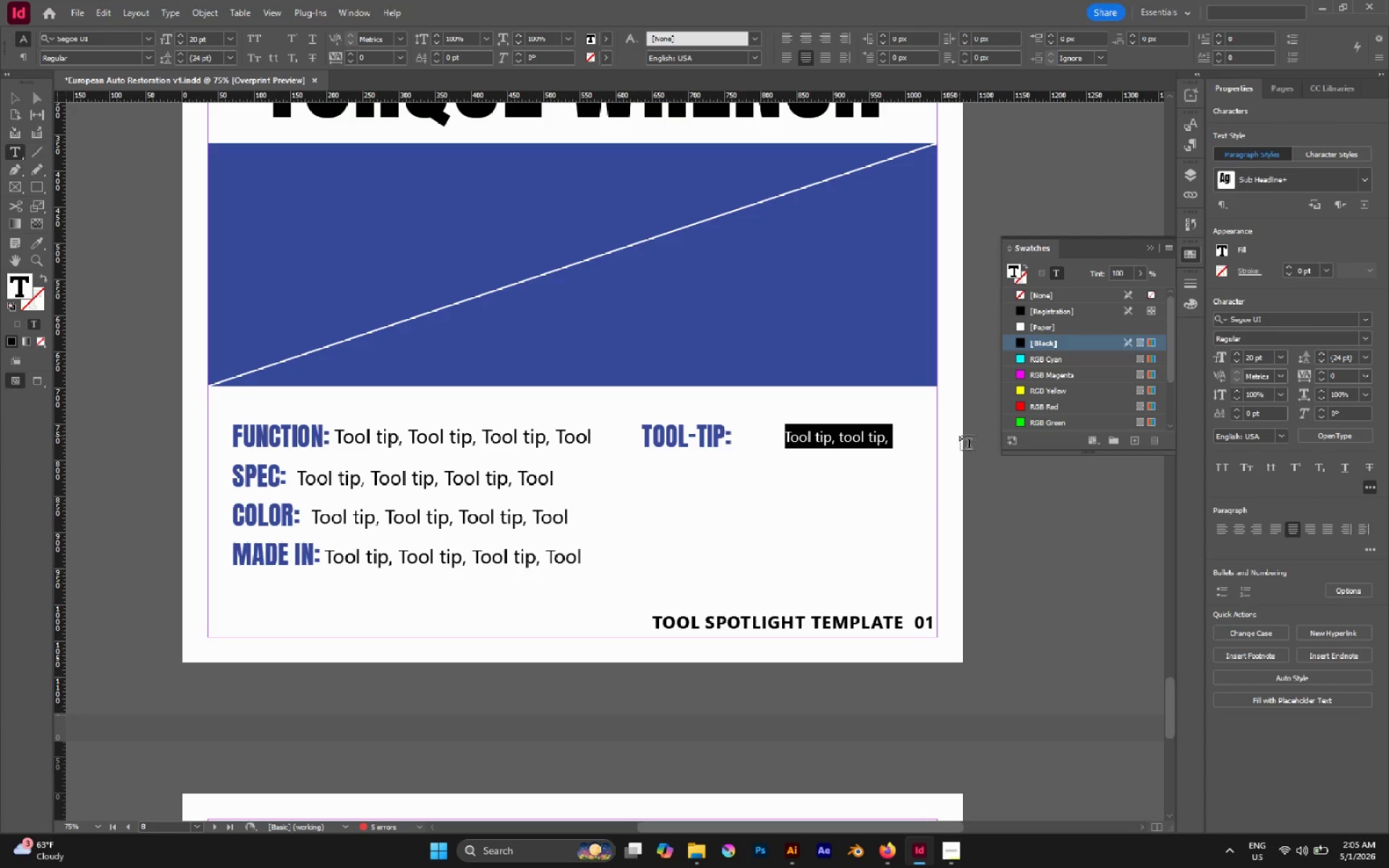 
key(ArrowRight)
 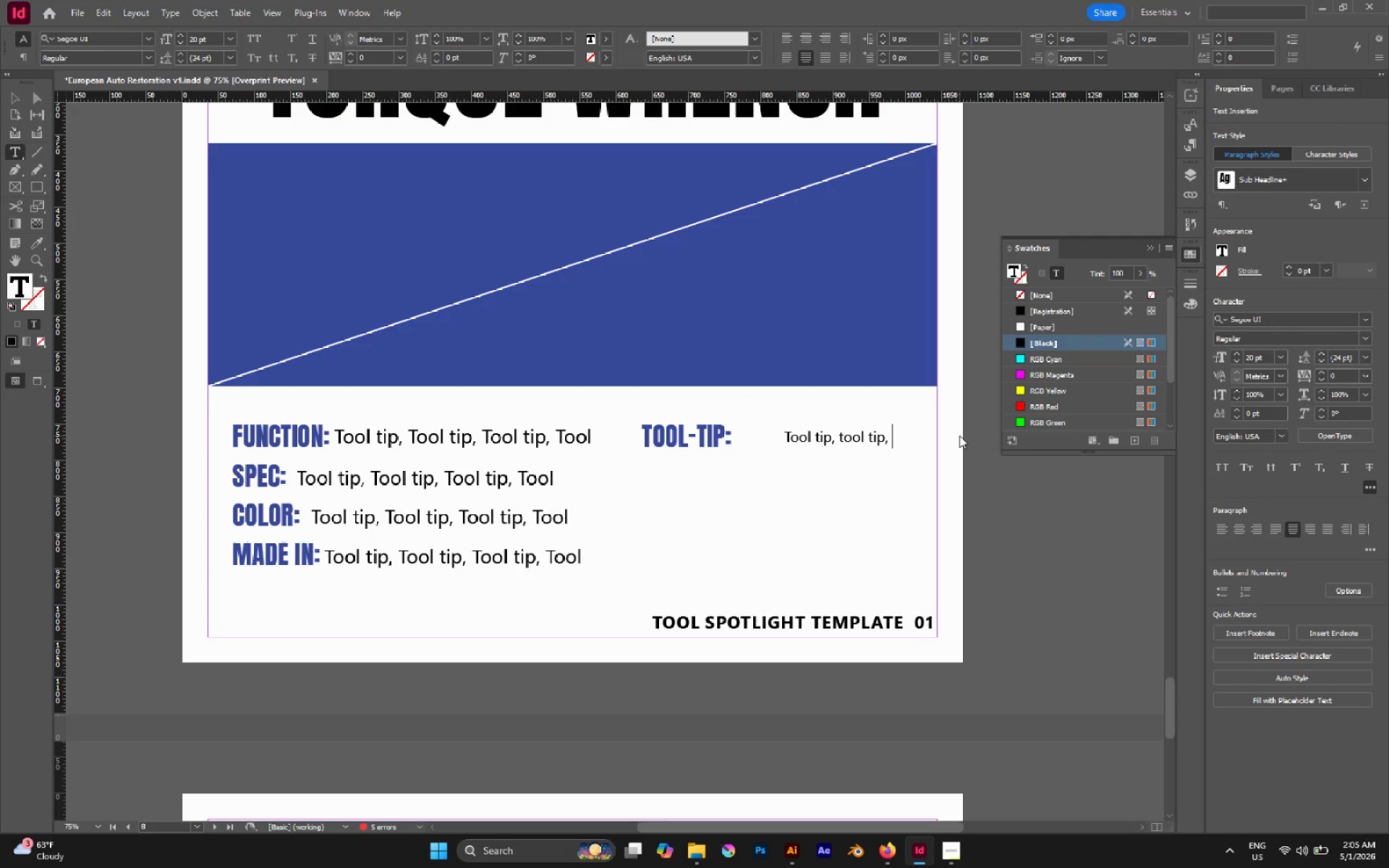 
key(Control+V)
 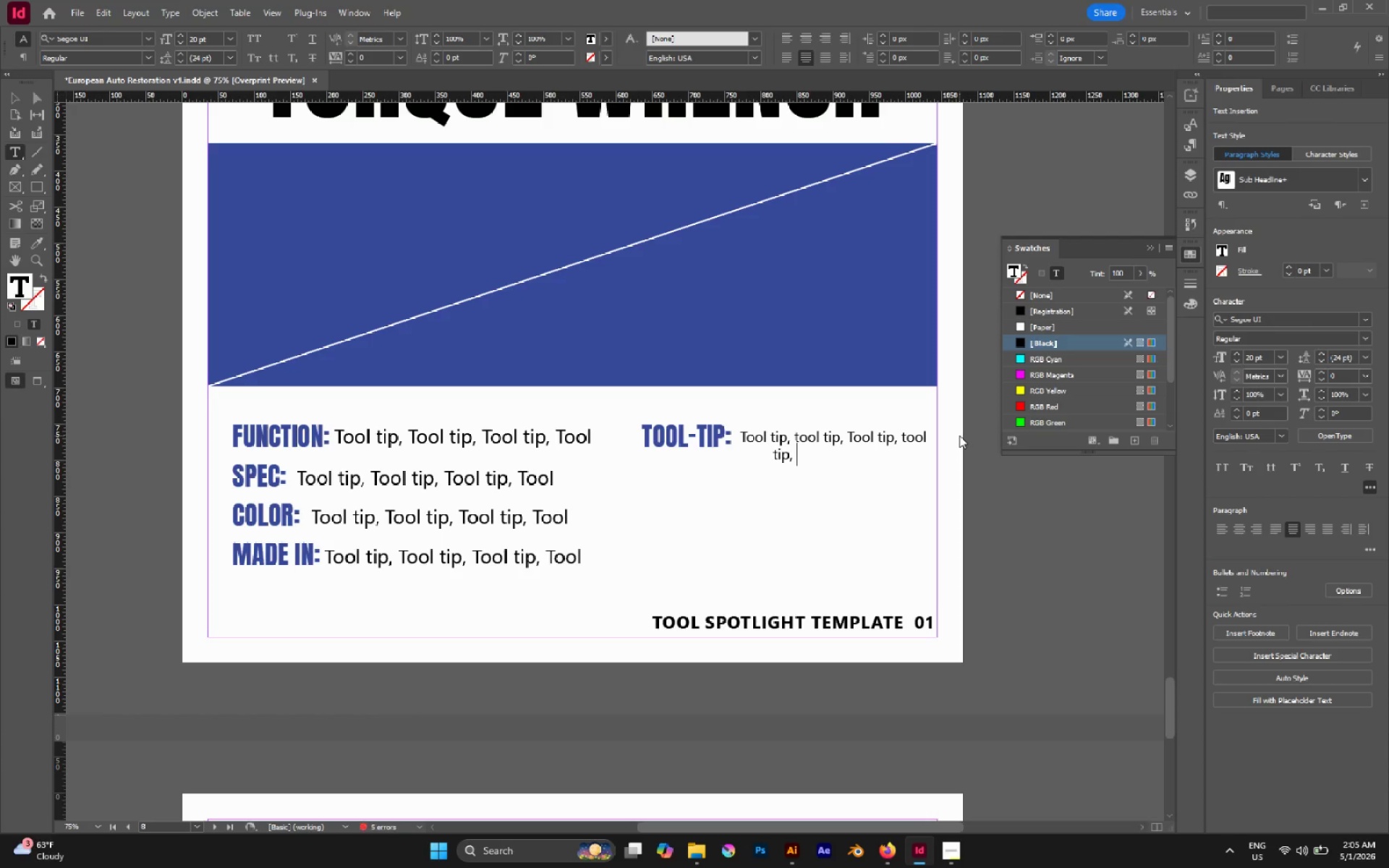 
key(Control+V)
 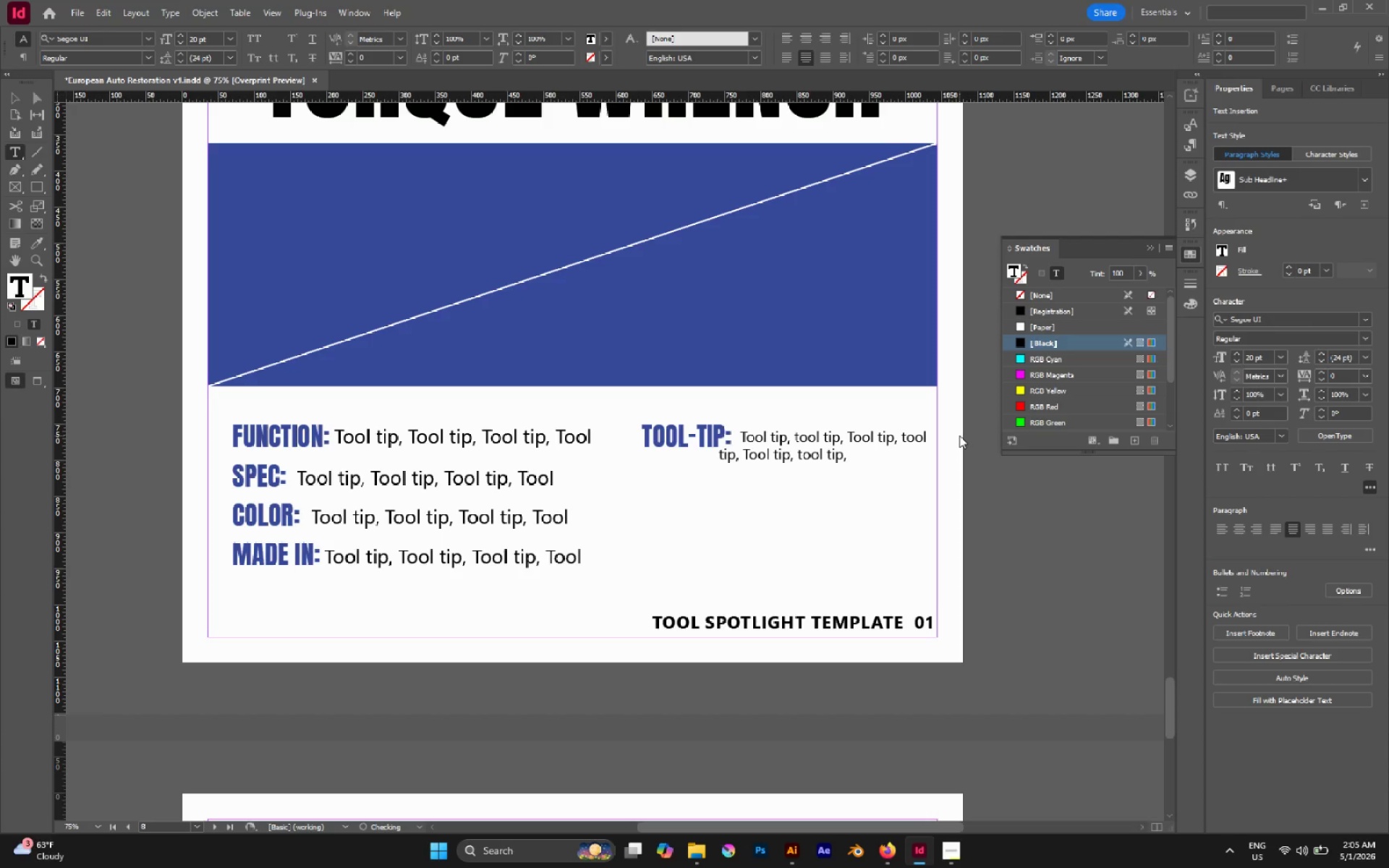 
key(Control+V)
 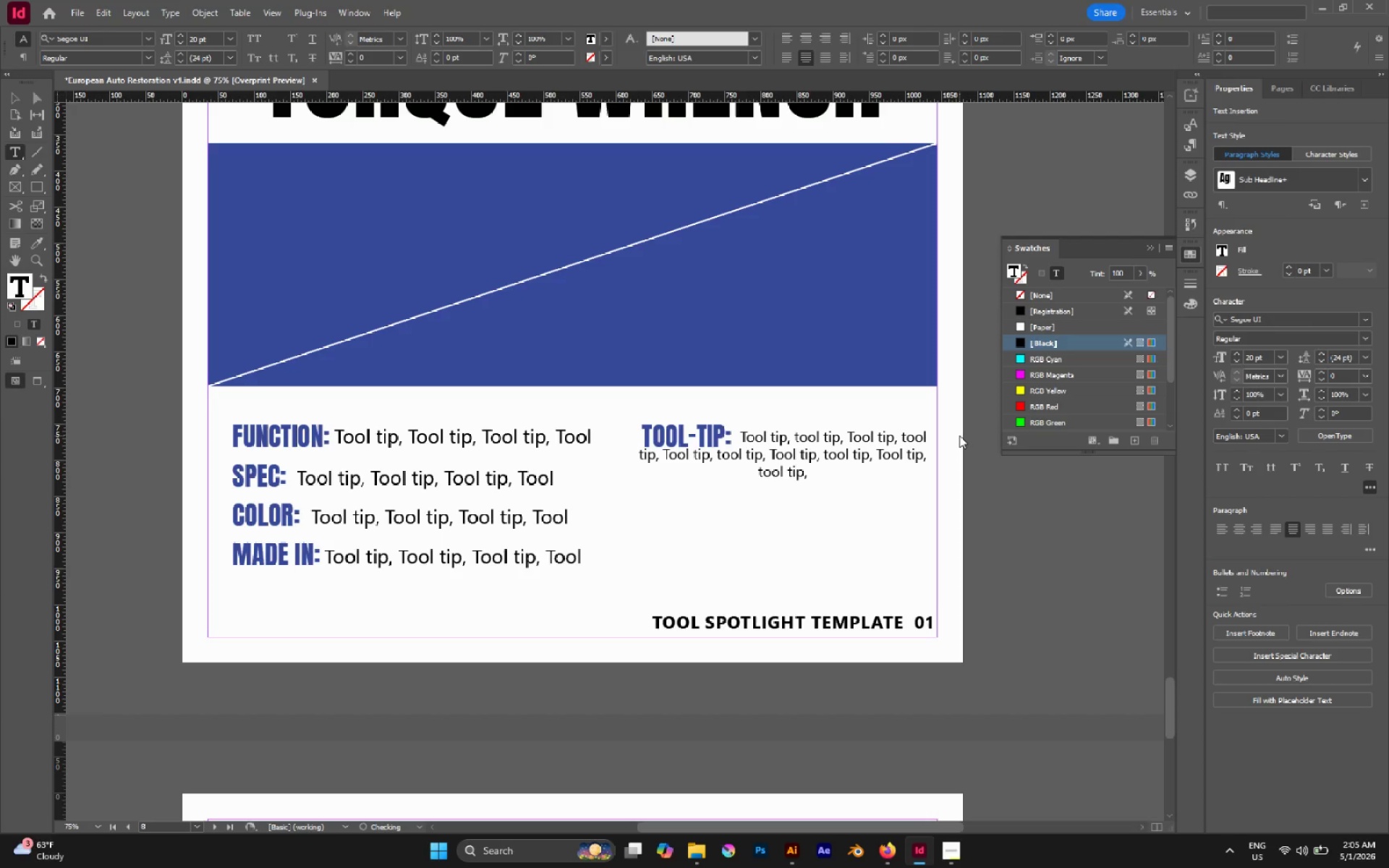 
key(Control+V)
 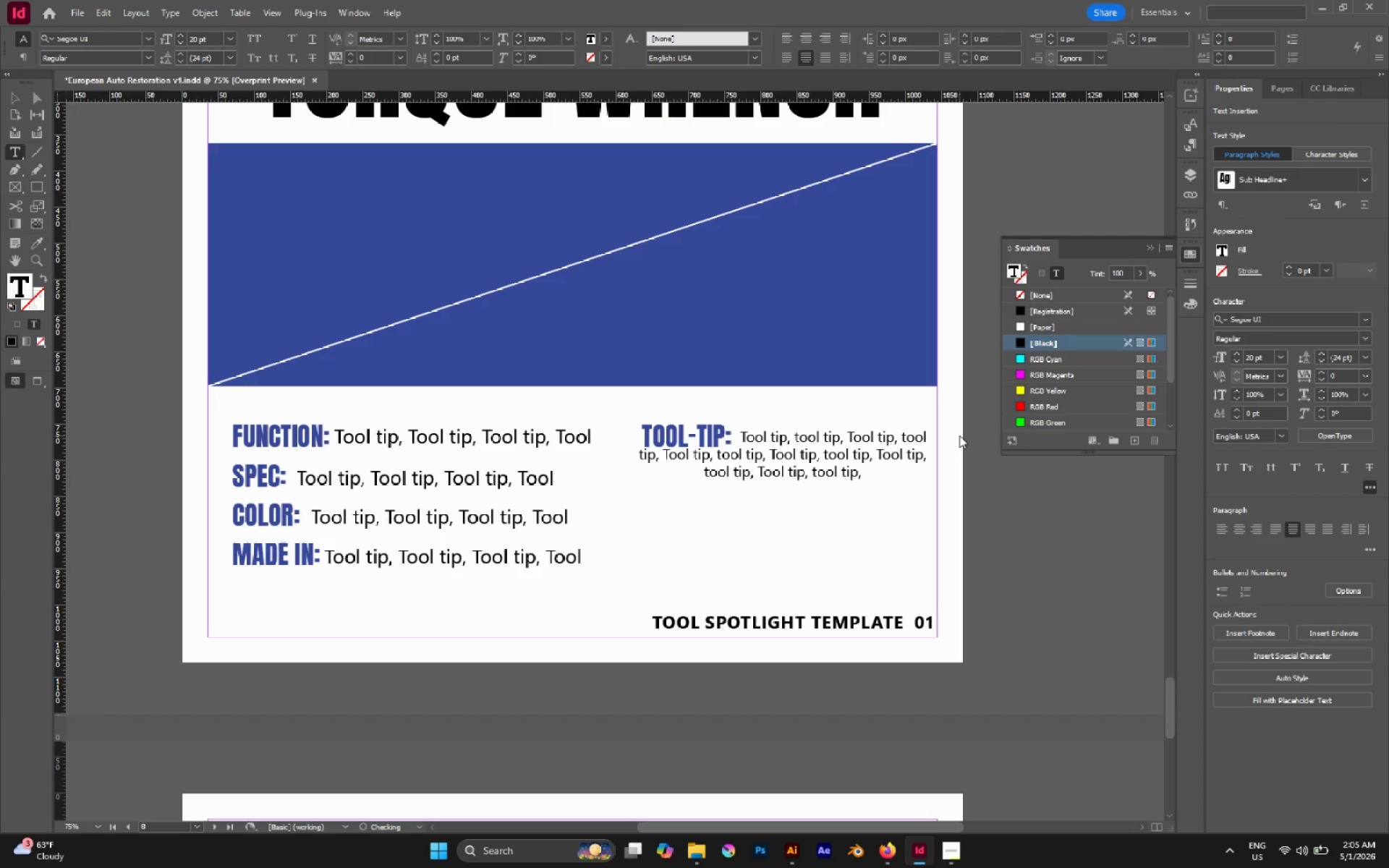 
key(Control+V)
 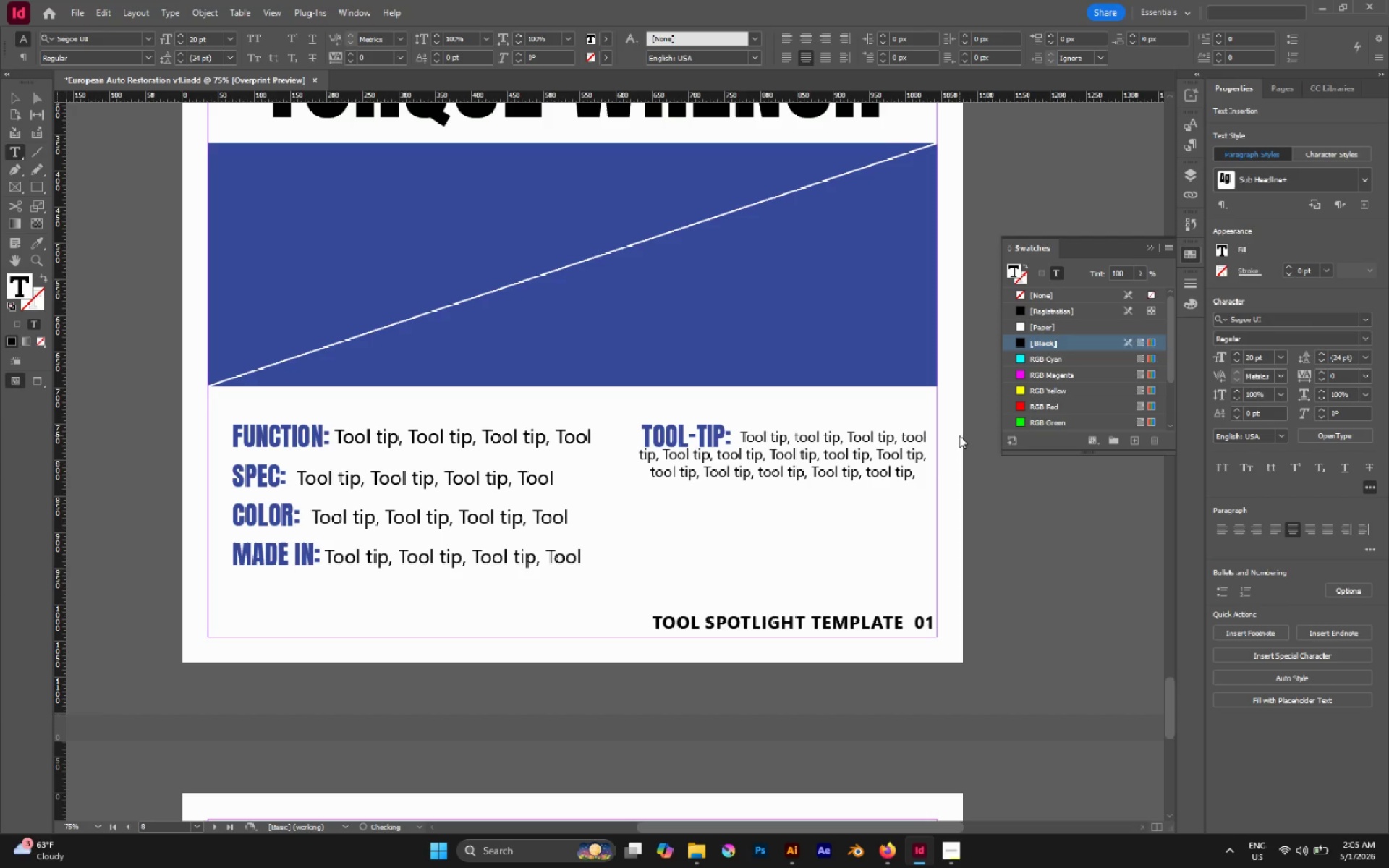 
key(Control+V)
 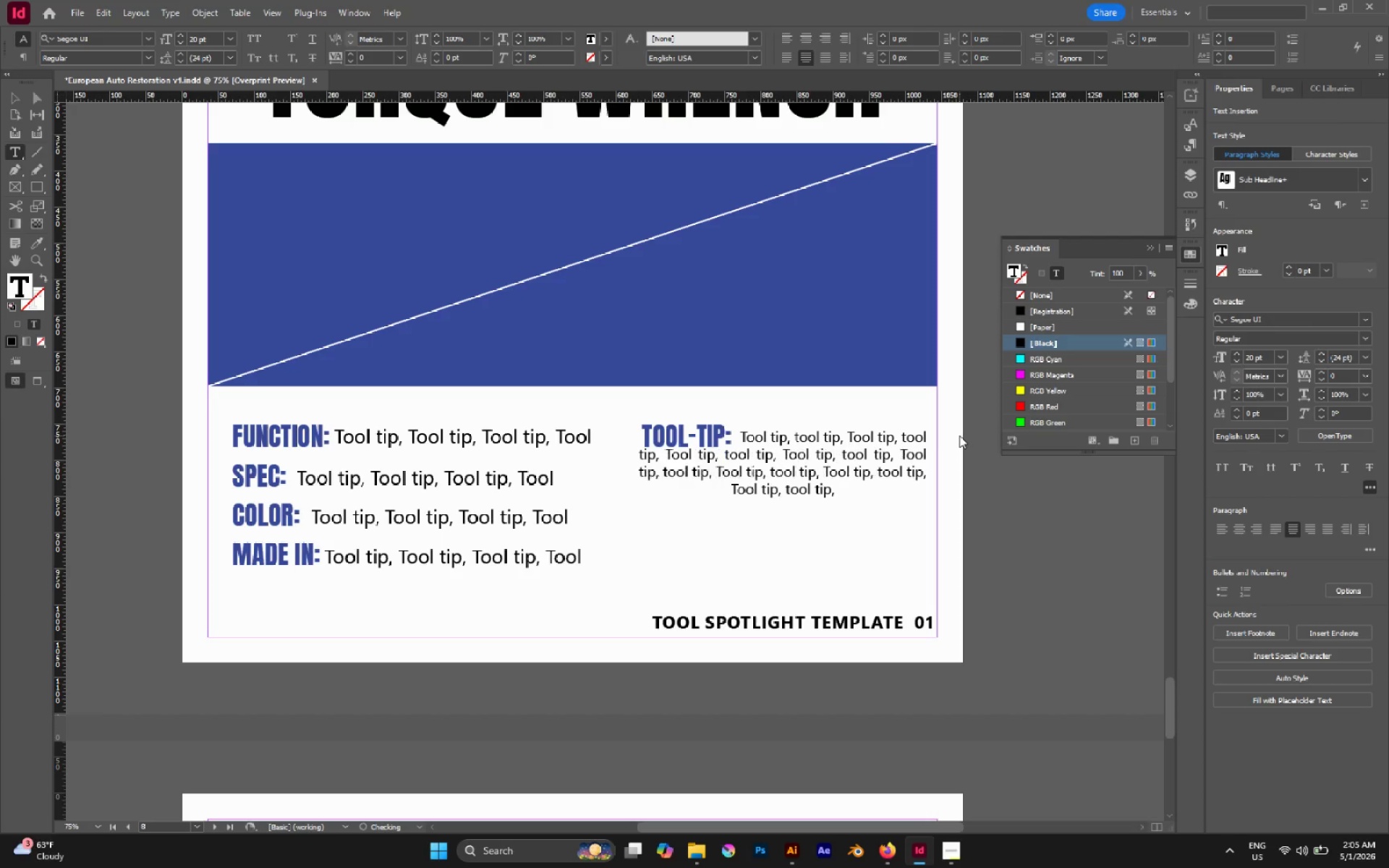 
key(Control+V)
 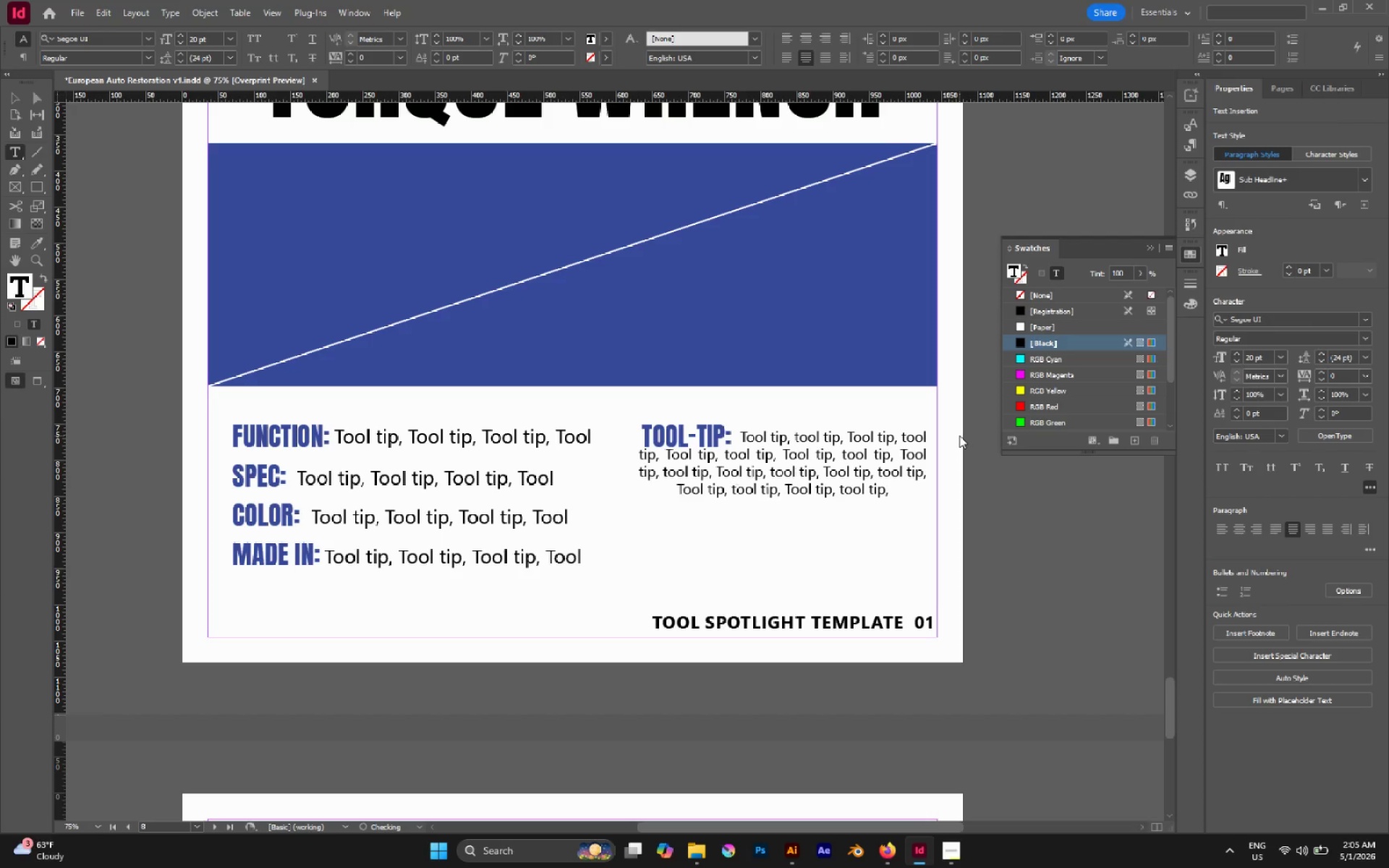 
key(Control+V)
 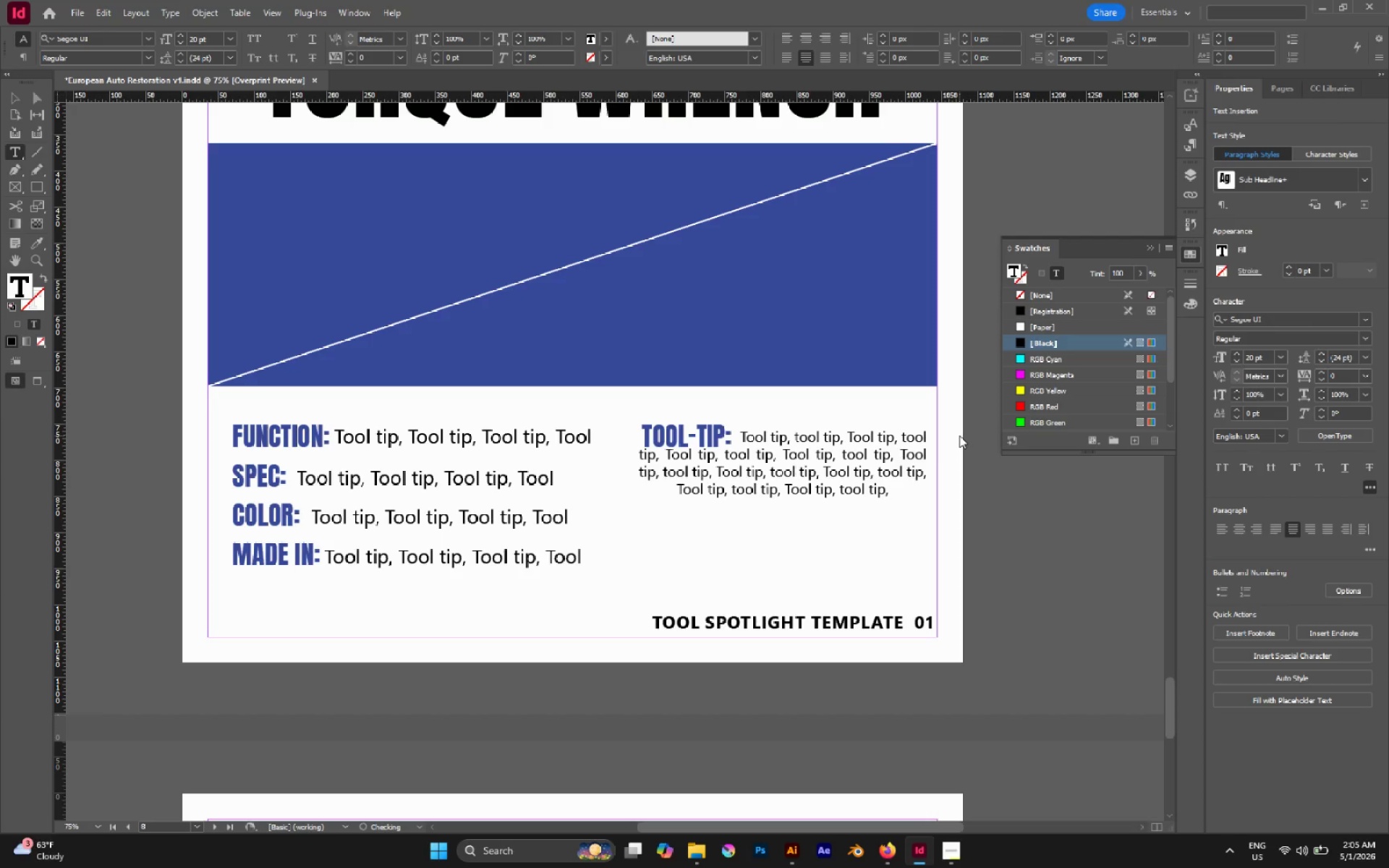 
key(Control+V)
 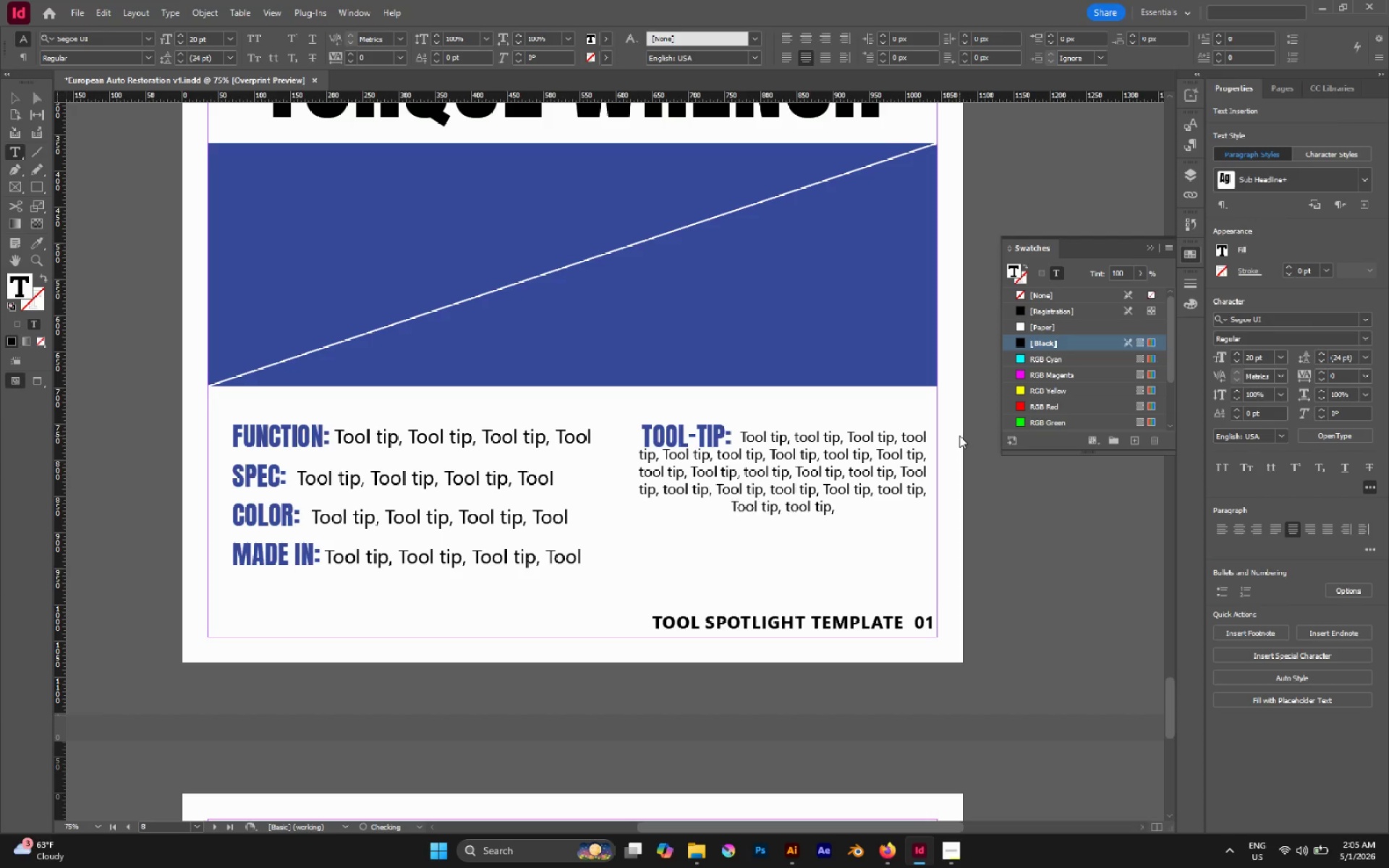 
key(Control+V)
 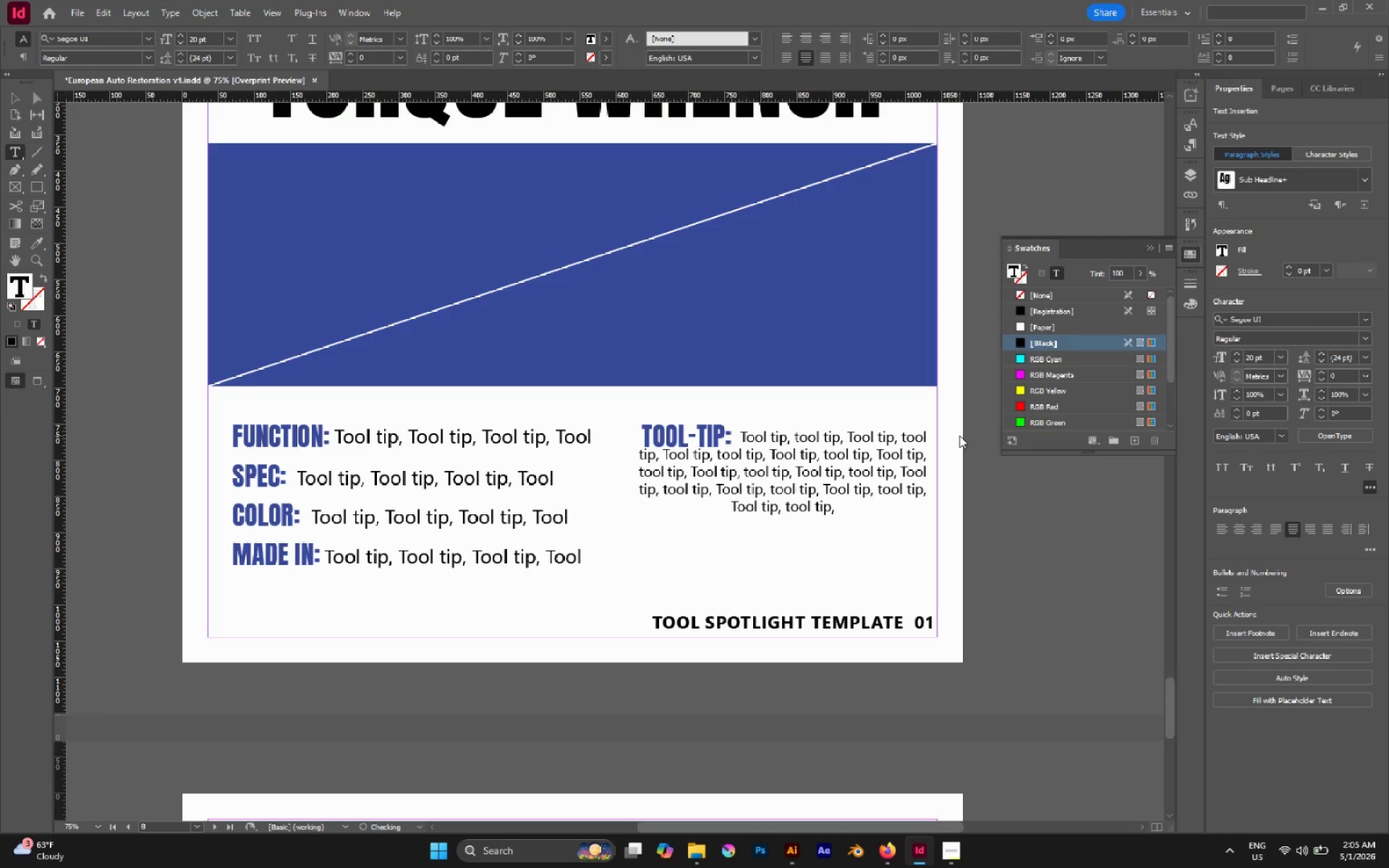 
key(Control+V)
 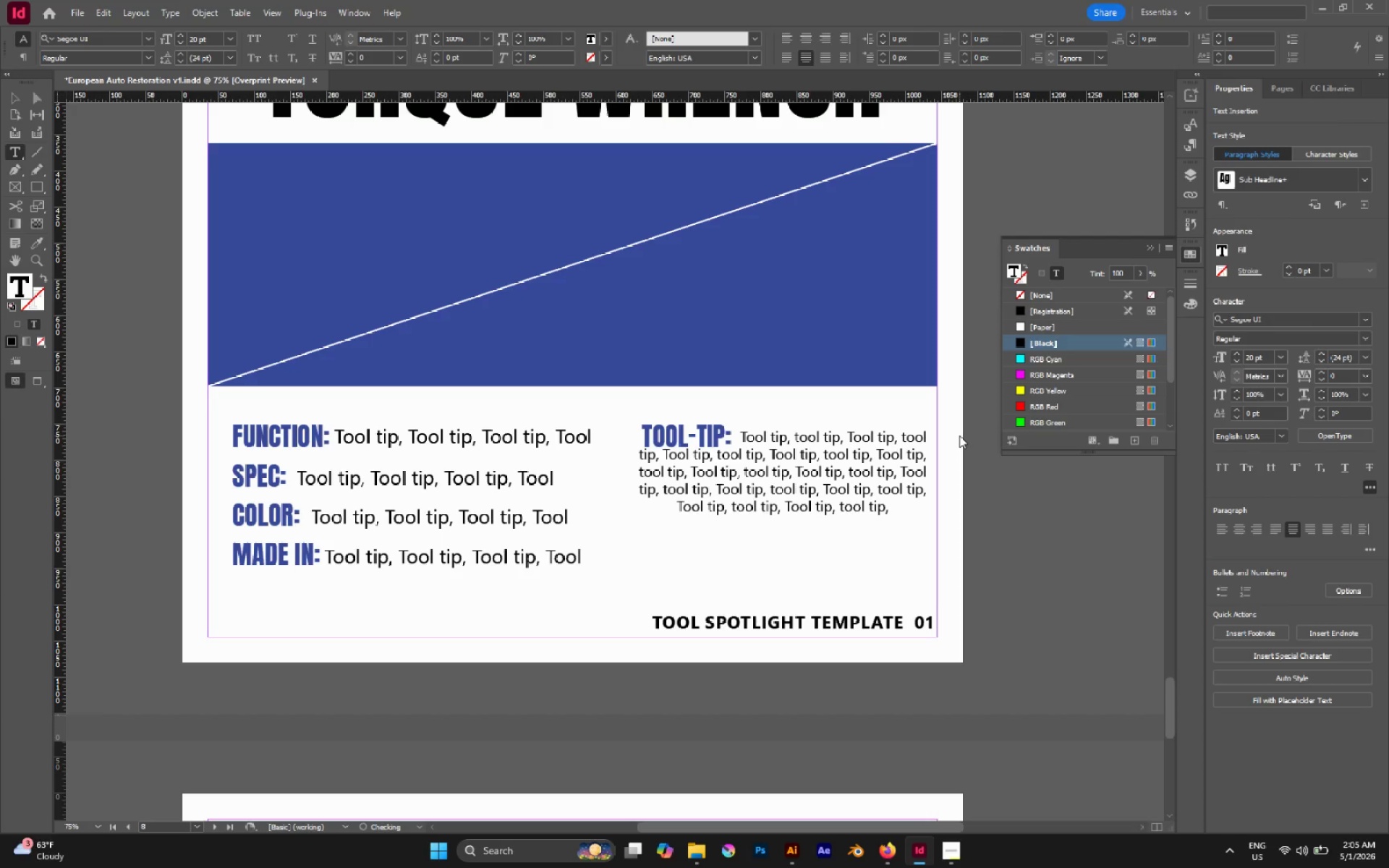 
key(Control+V)
 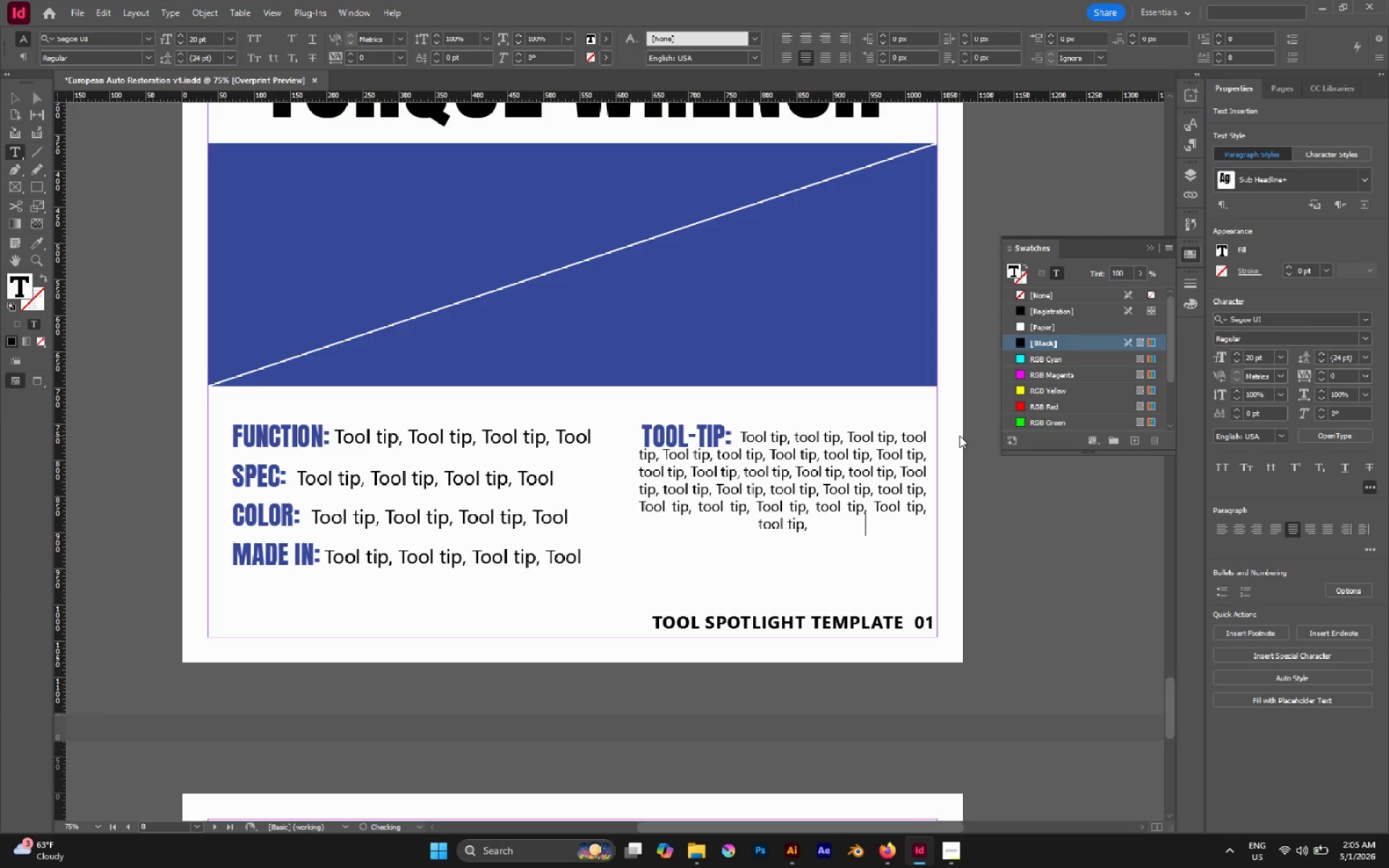 
key(Control+V)
 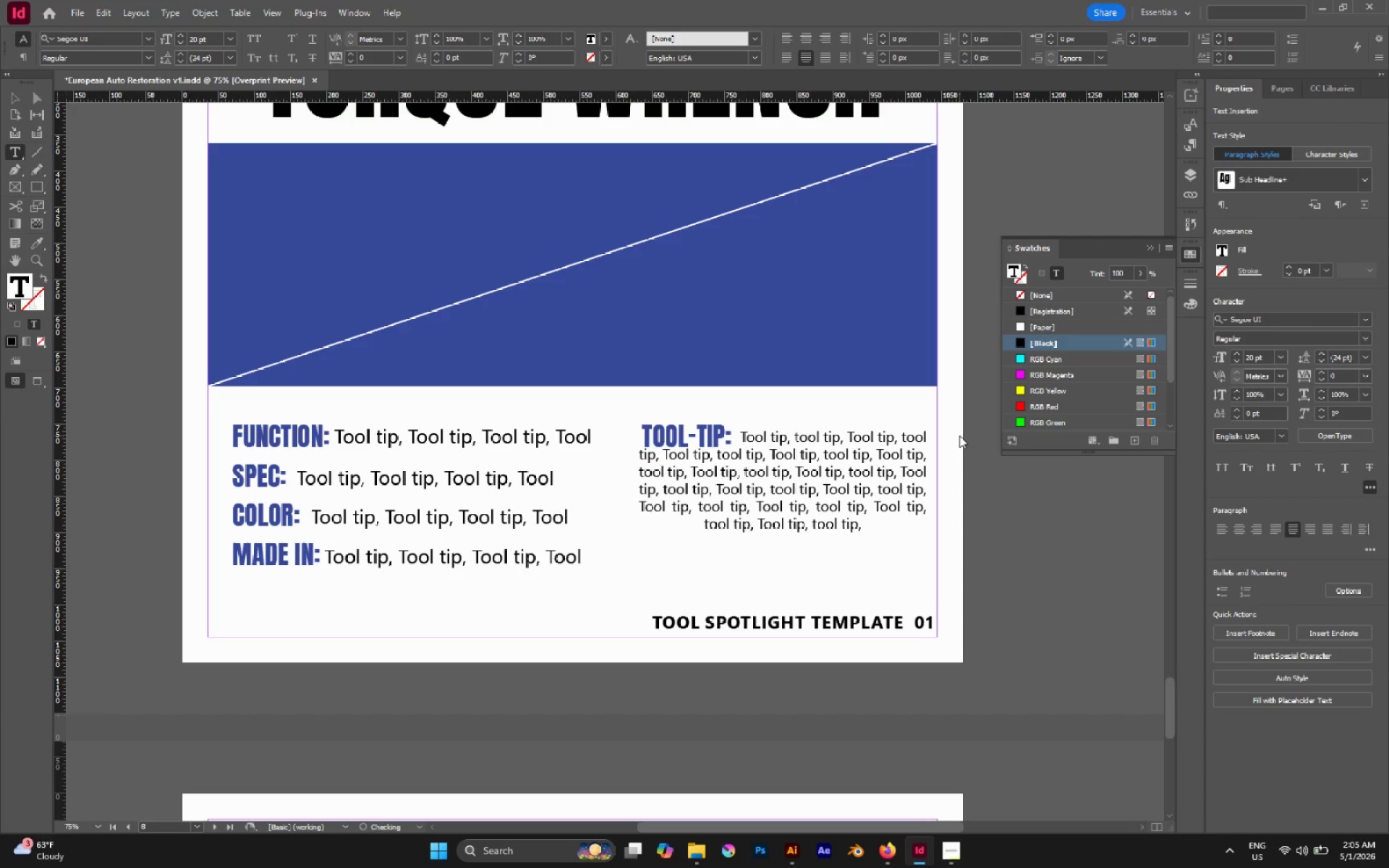 
key(Control+V)
 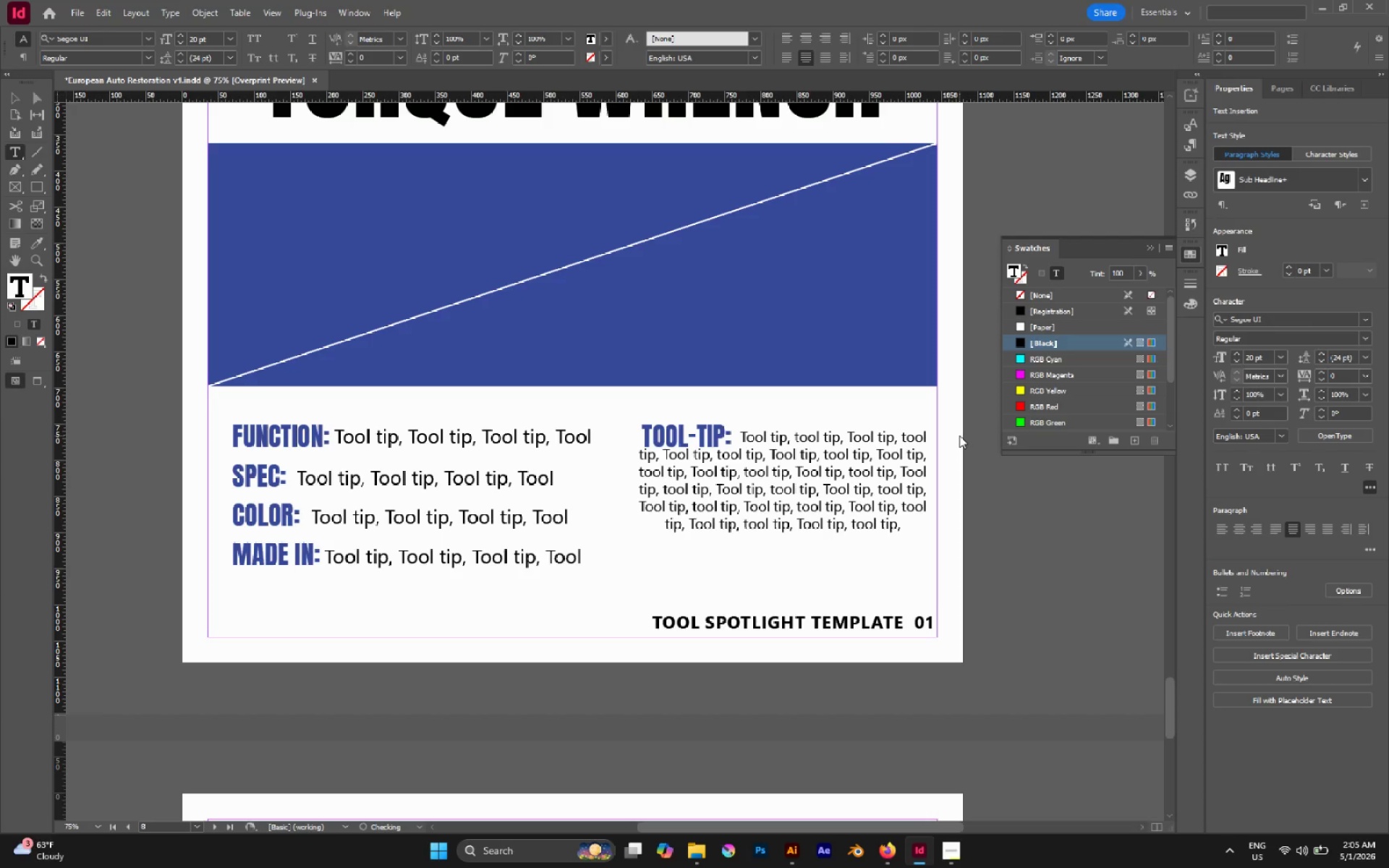 
key(Control+V)
 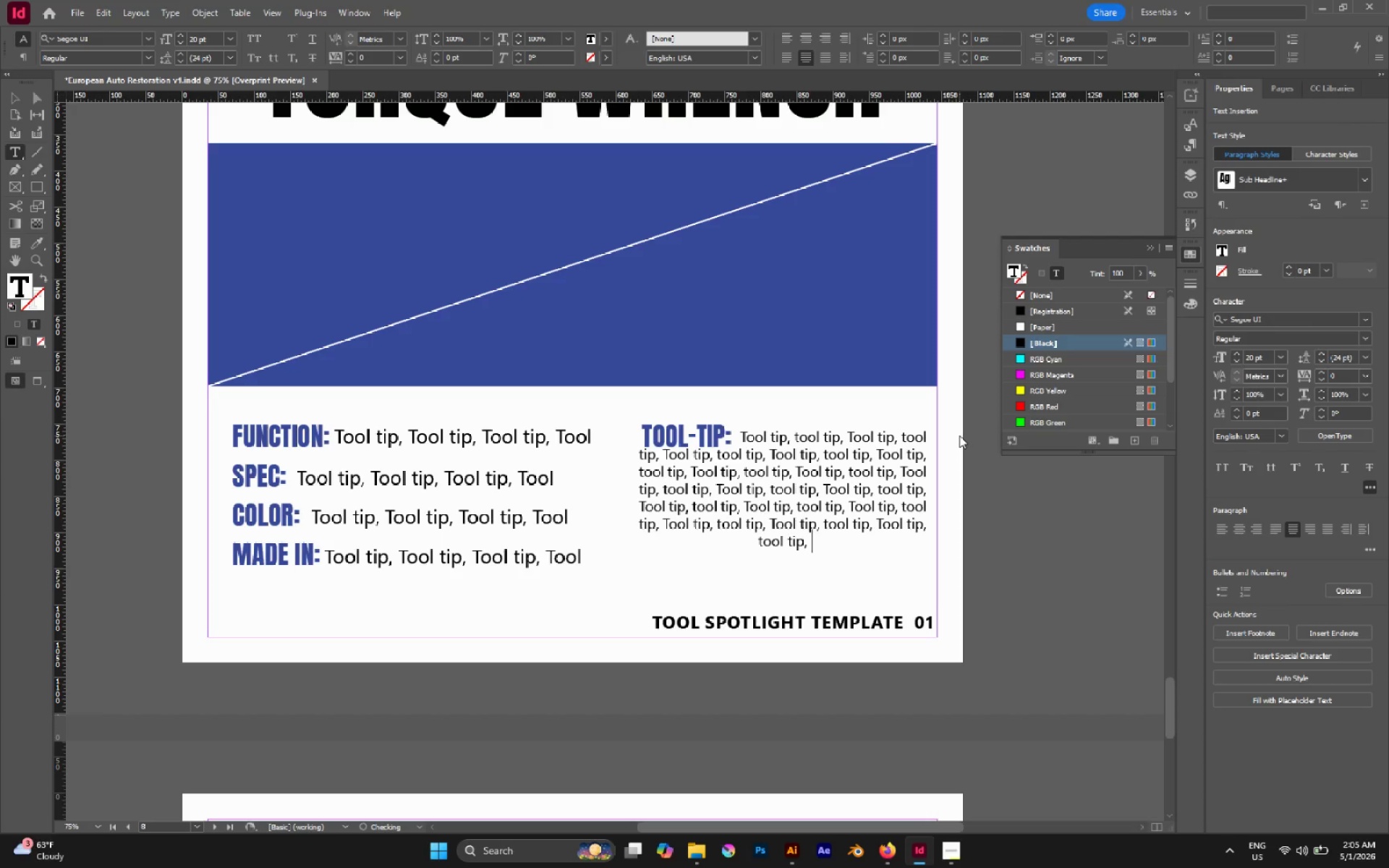 
key(Control+V)
 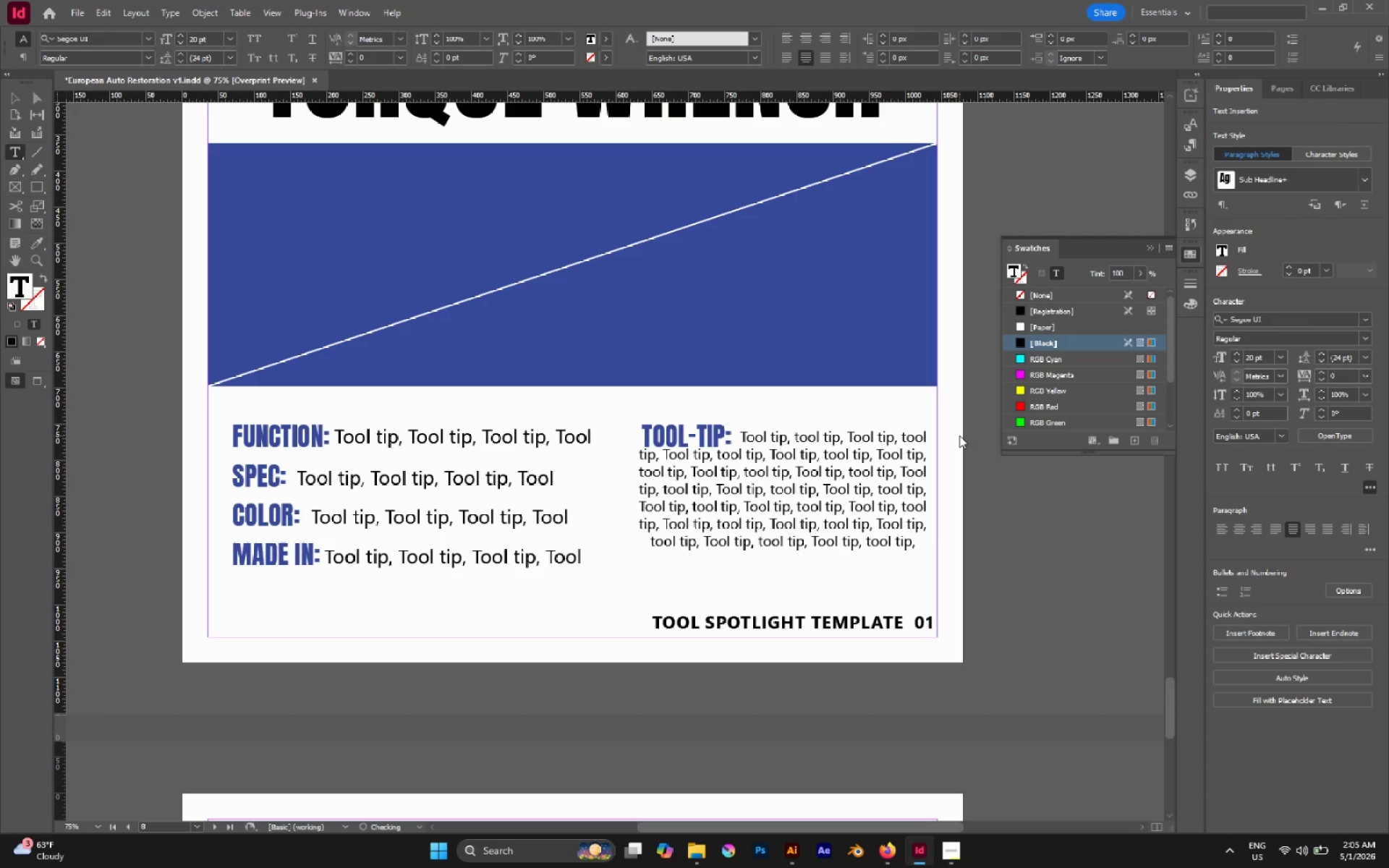 
key(Control+V)
 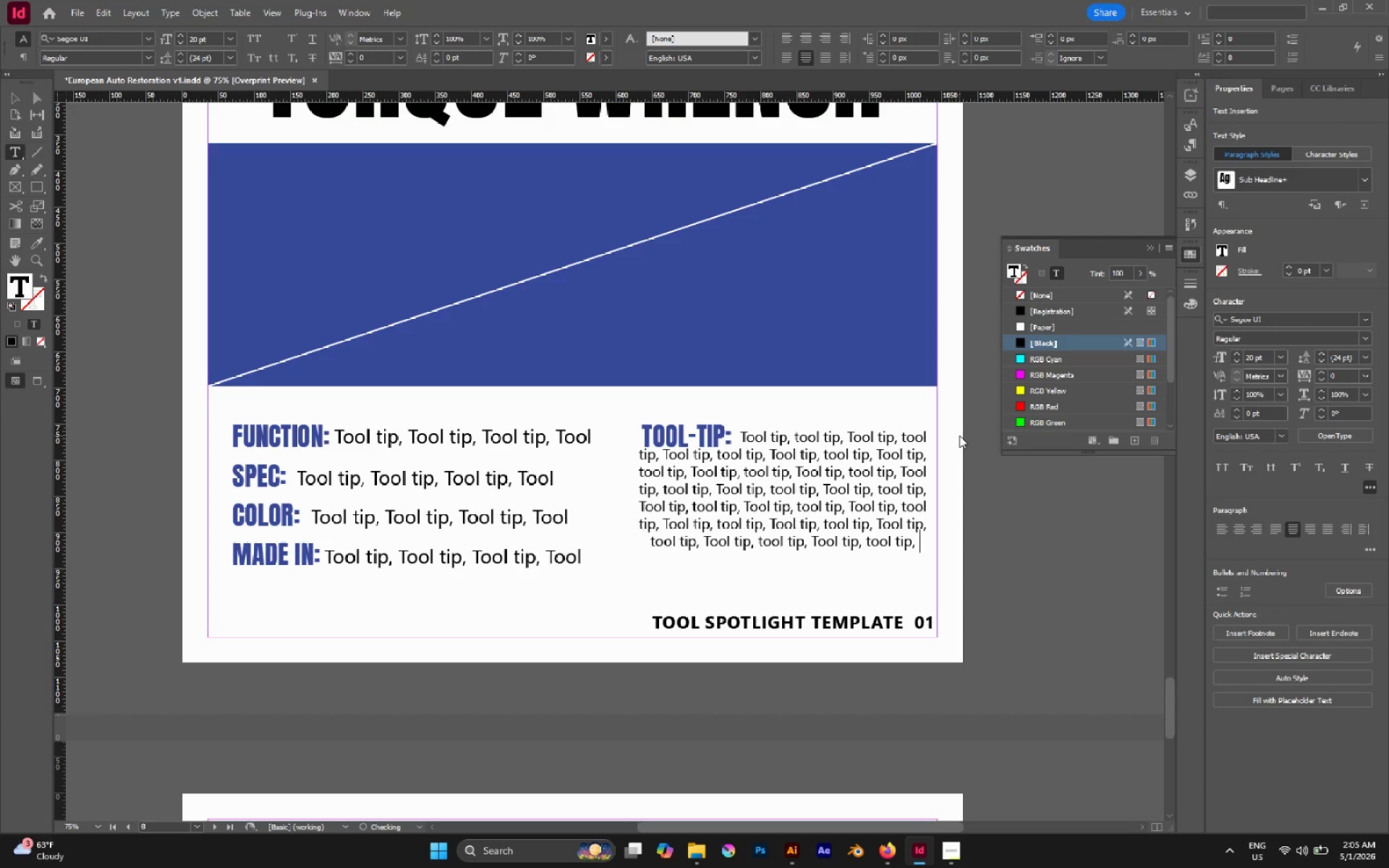 
key(Control+V)
 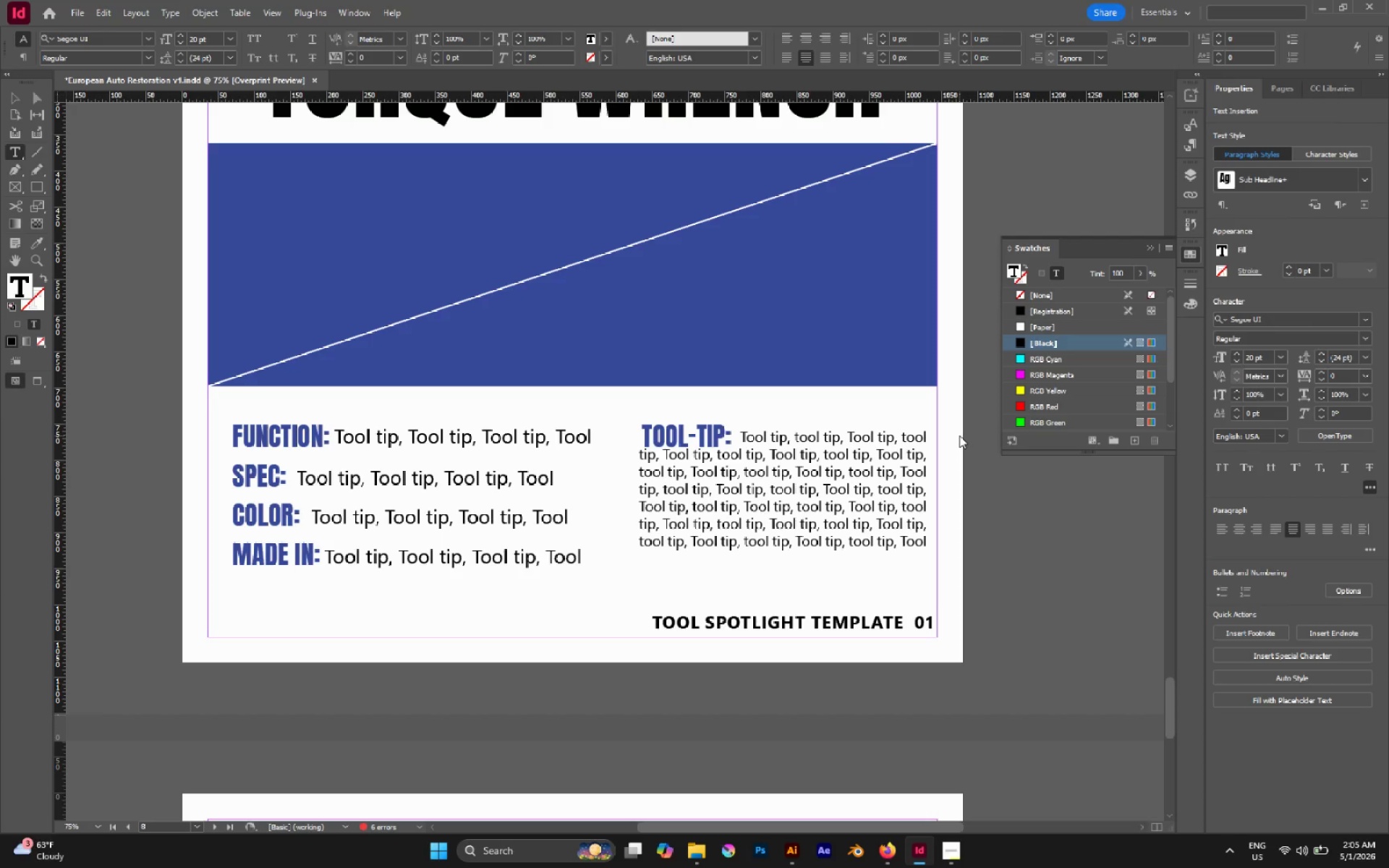 
key(Escape)
 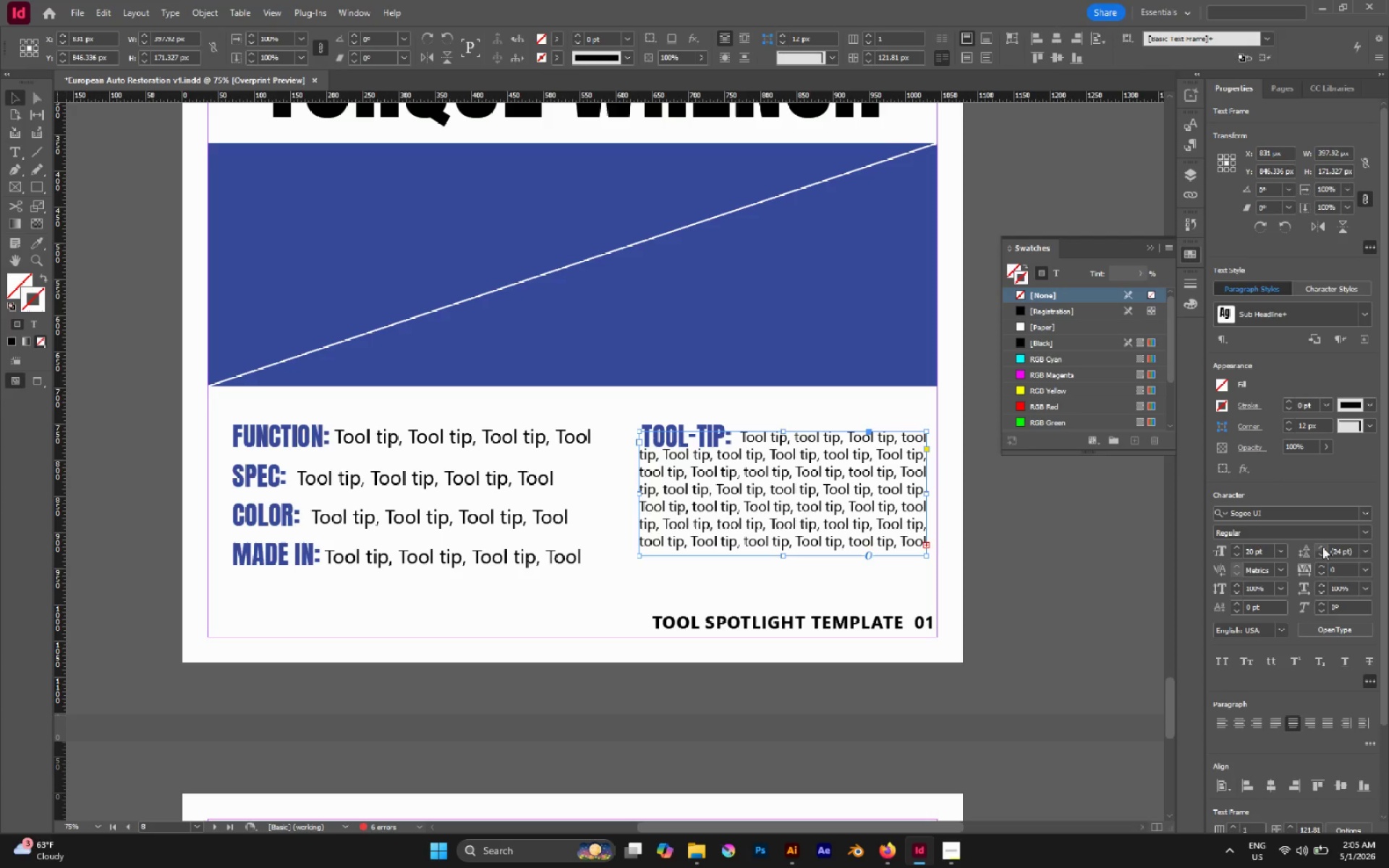 
double_click([1322, 547])
 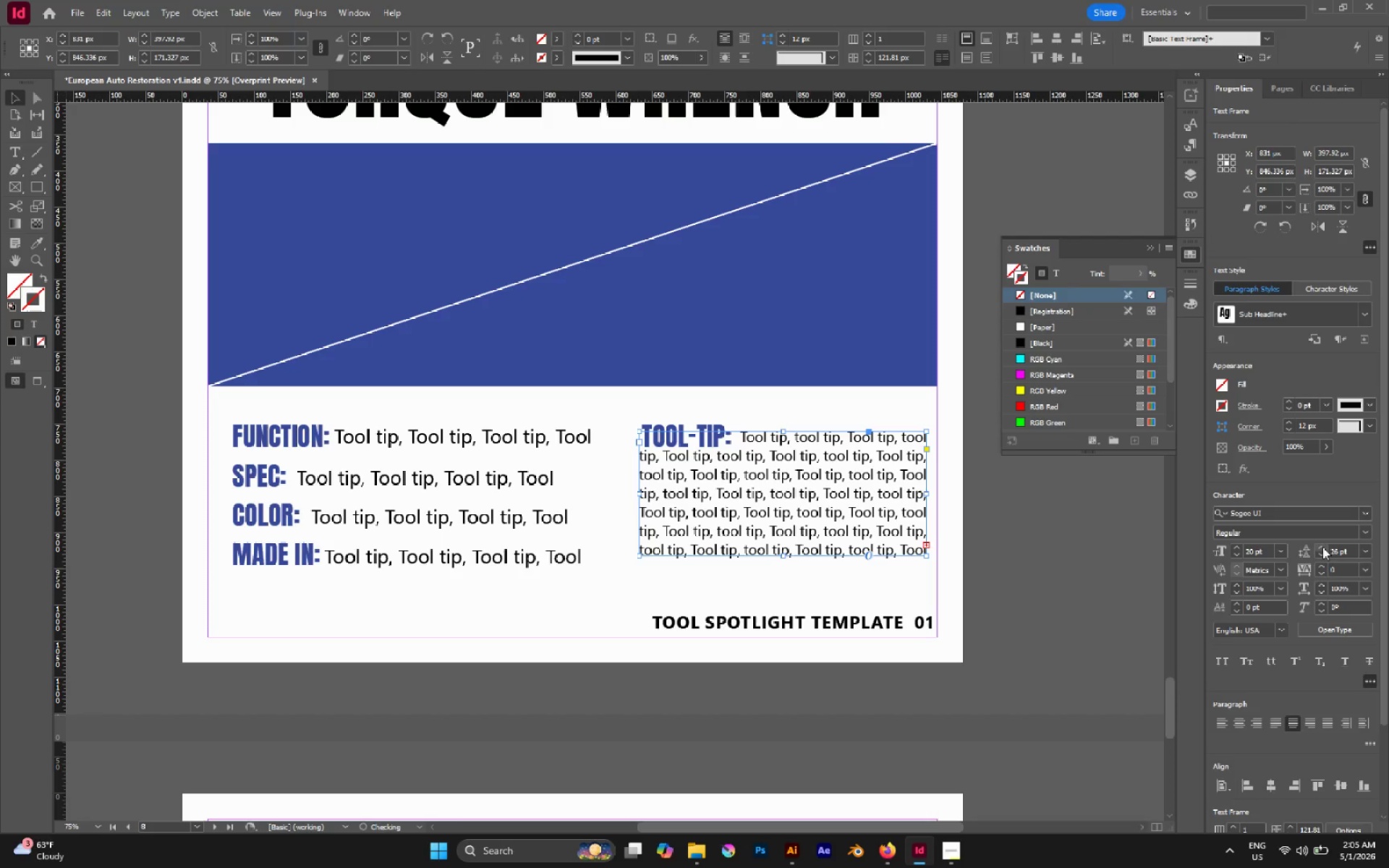 
left_click([1322, 547])
 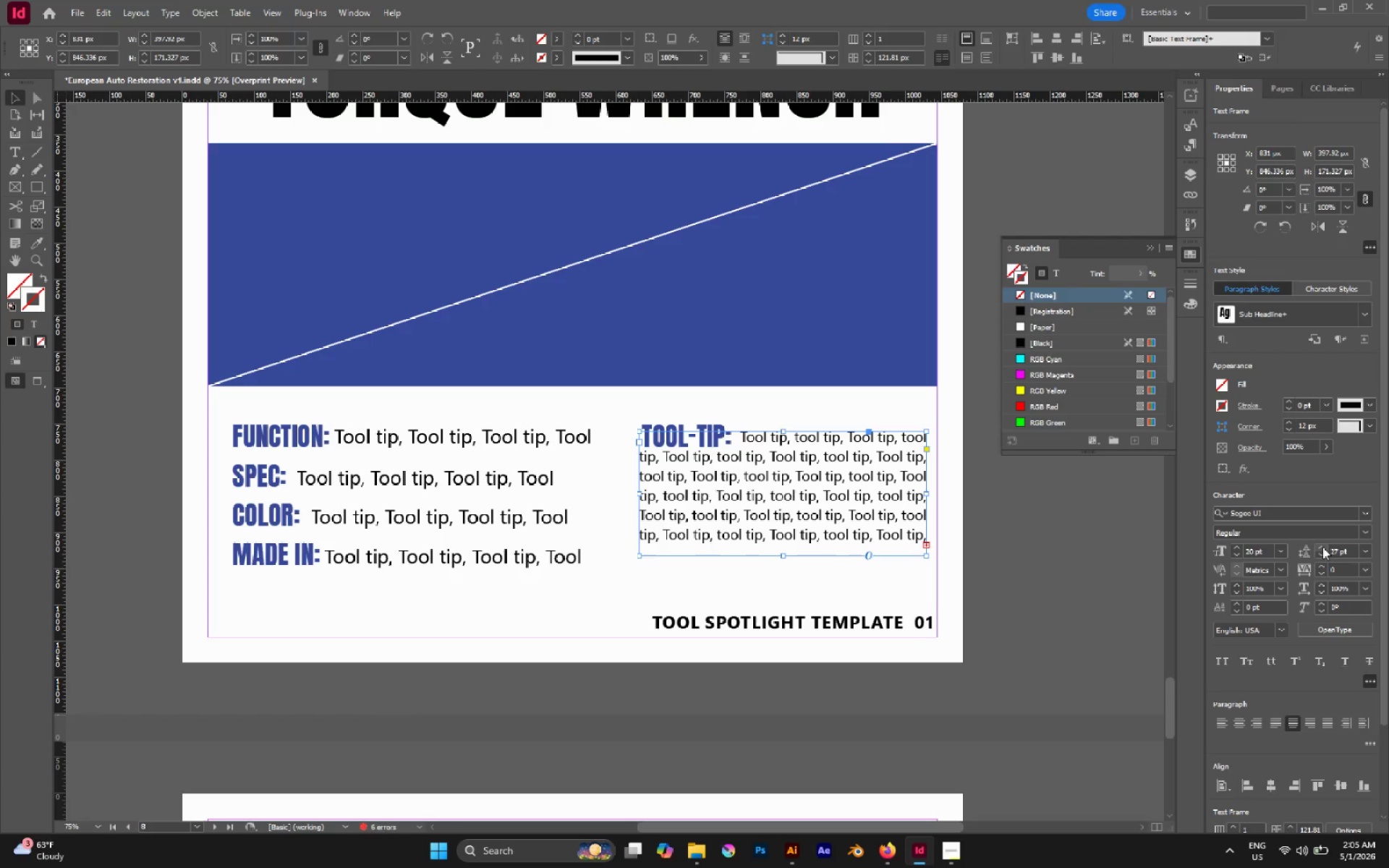 
left_click([1322, 547])
 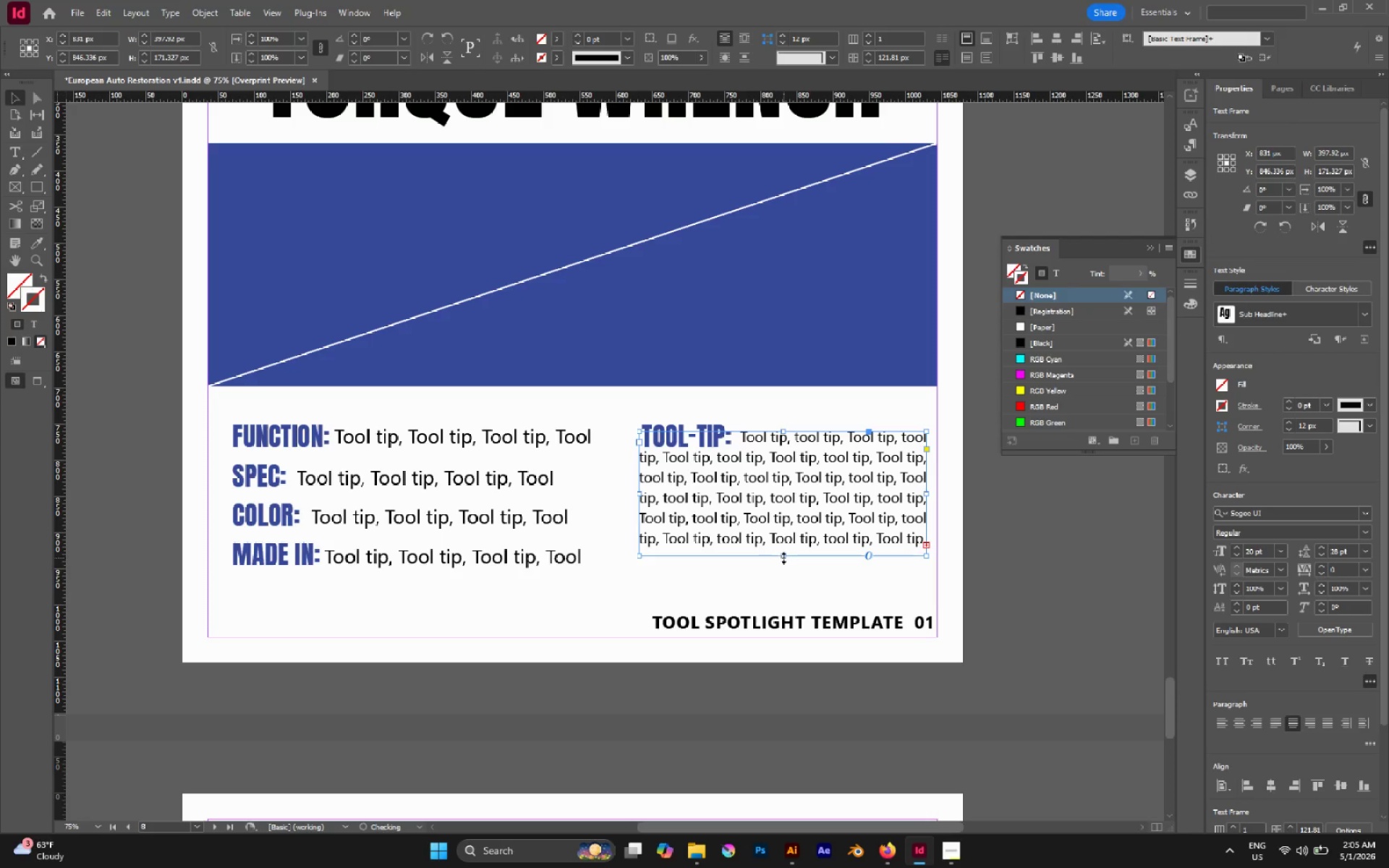 
left_click_drag(start_coordinate=[783, 558], to_coordinate=[783, 564])
 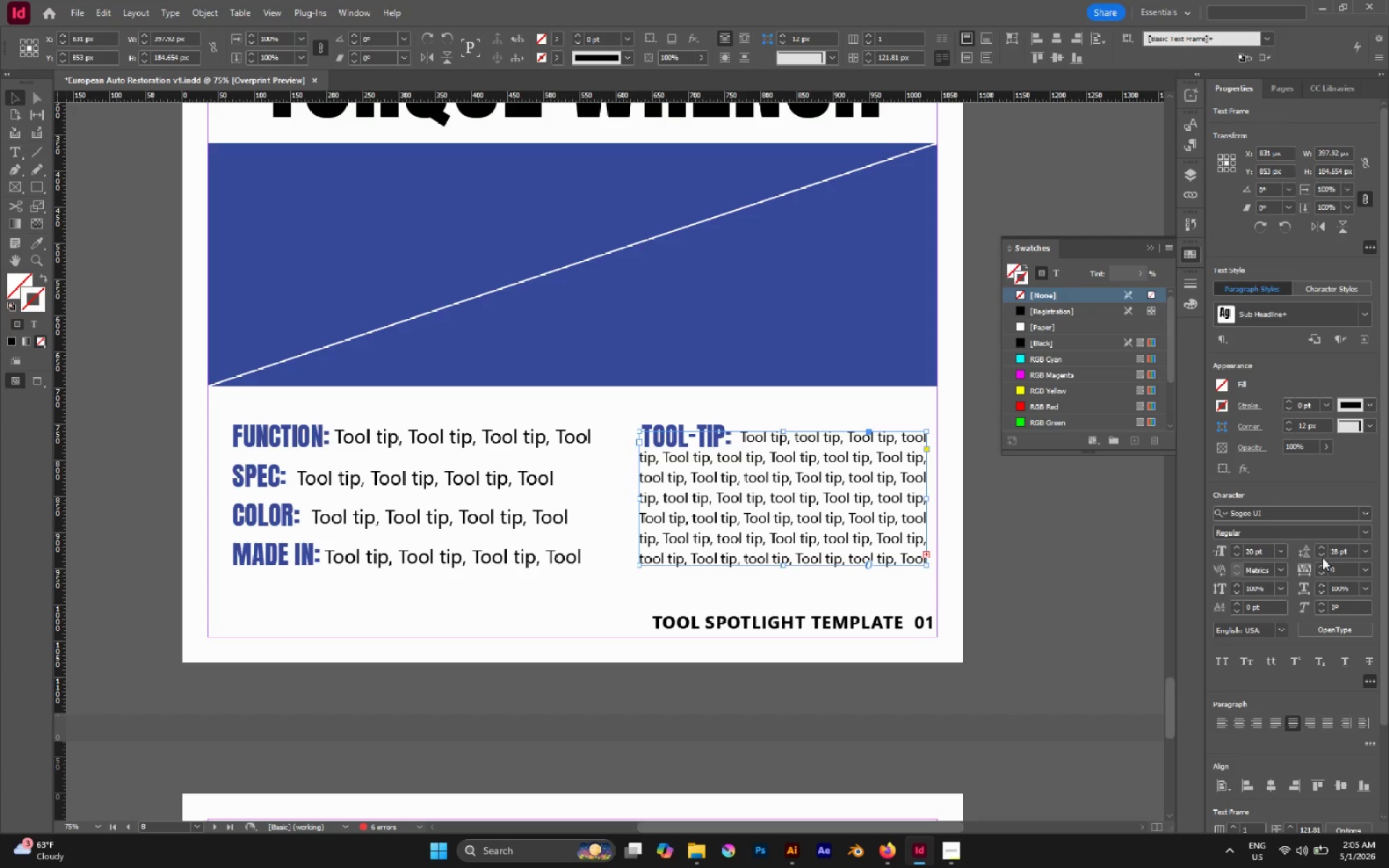 
double_click([1322, 556])
 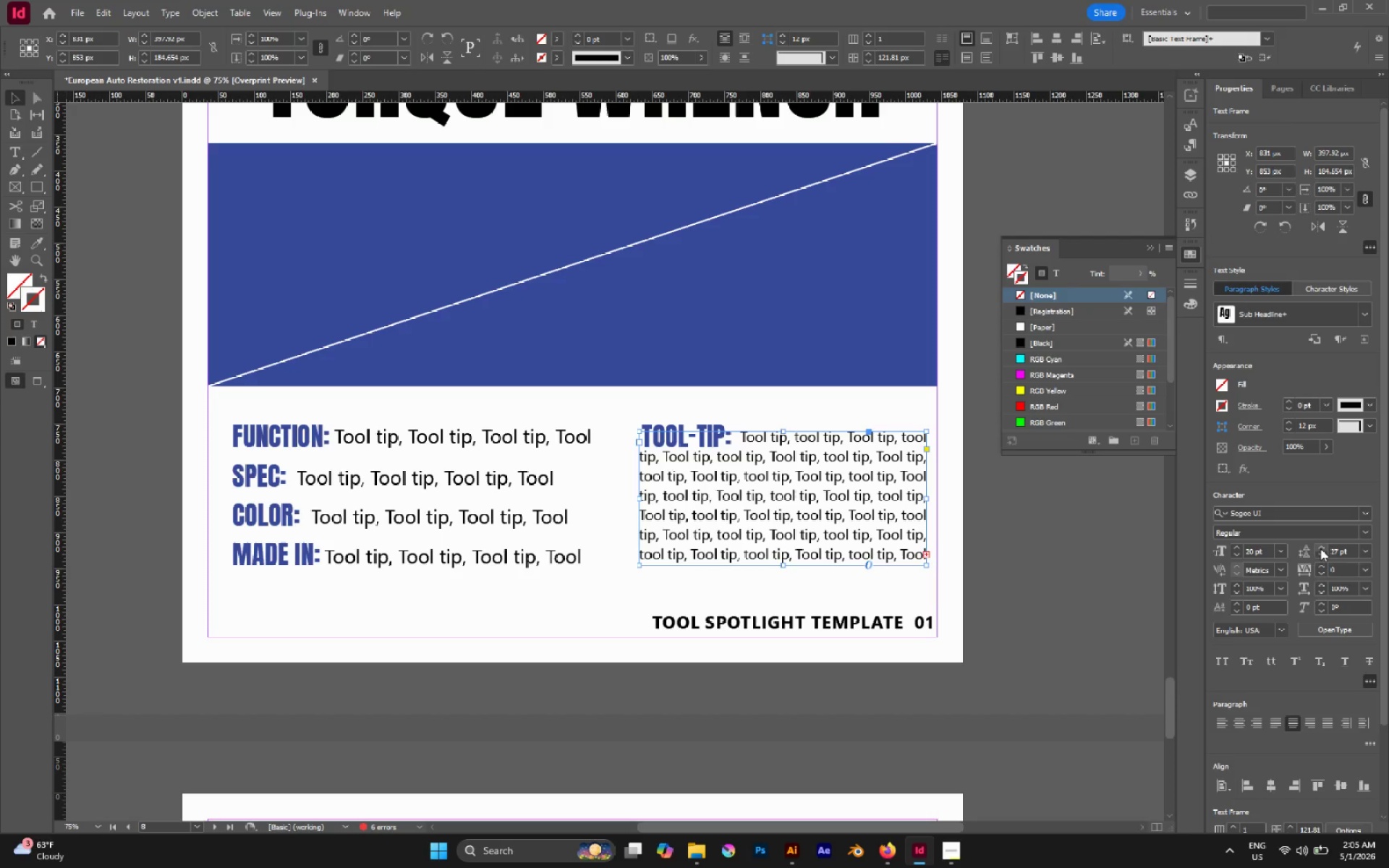 
left_click([1320, 547])
 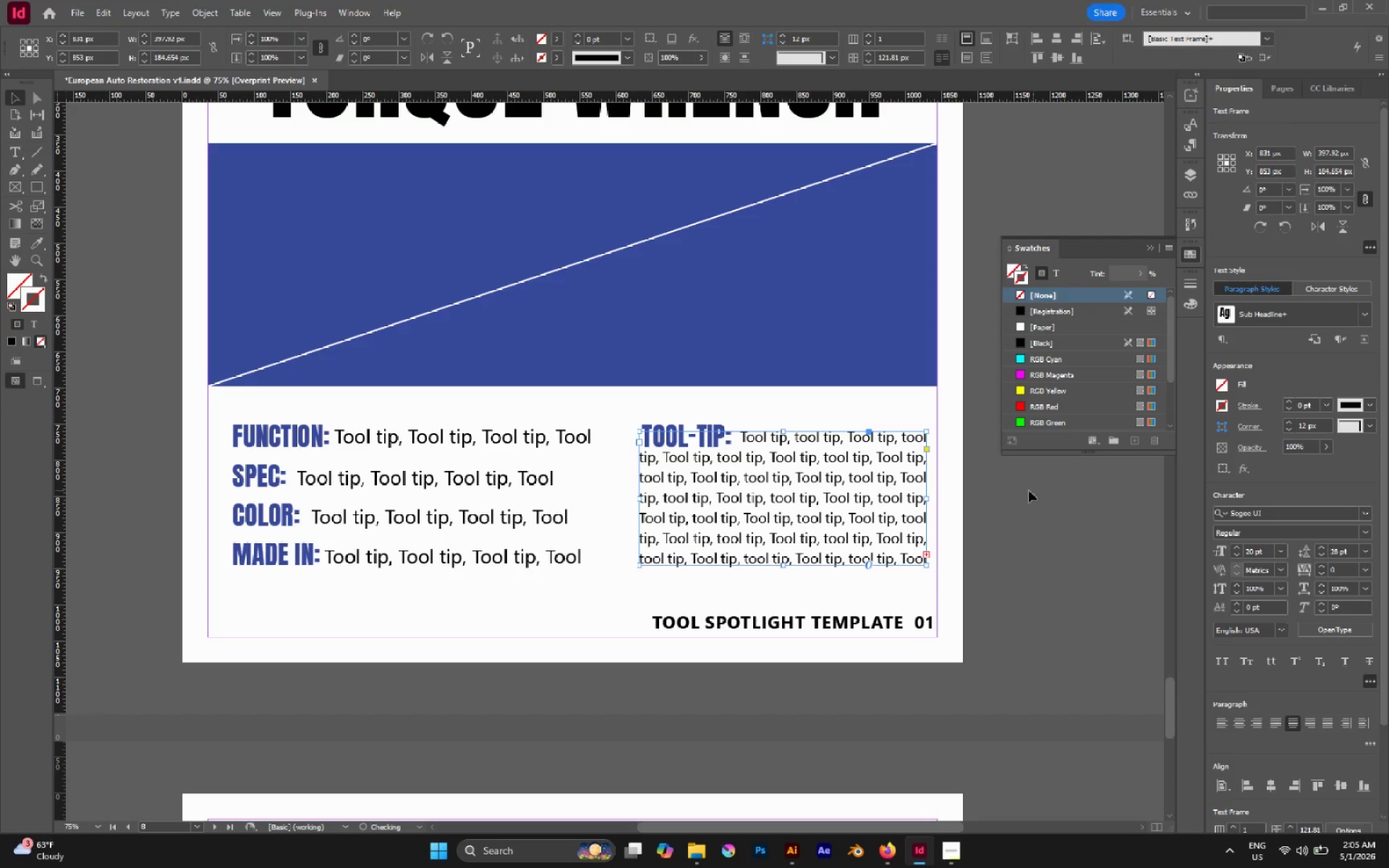 
left_click([1027, 490])
 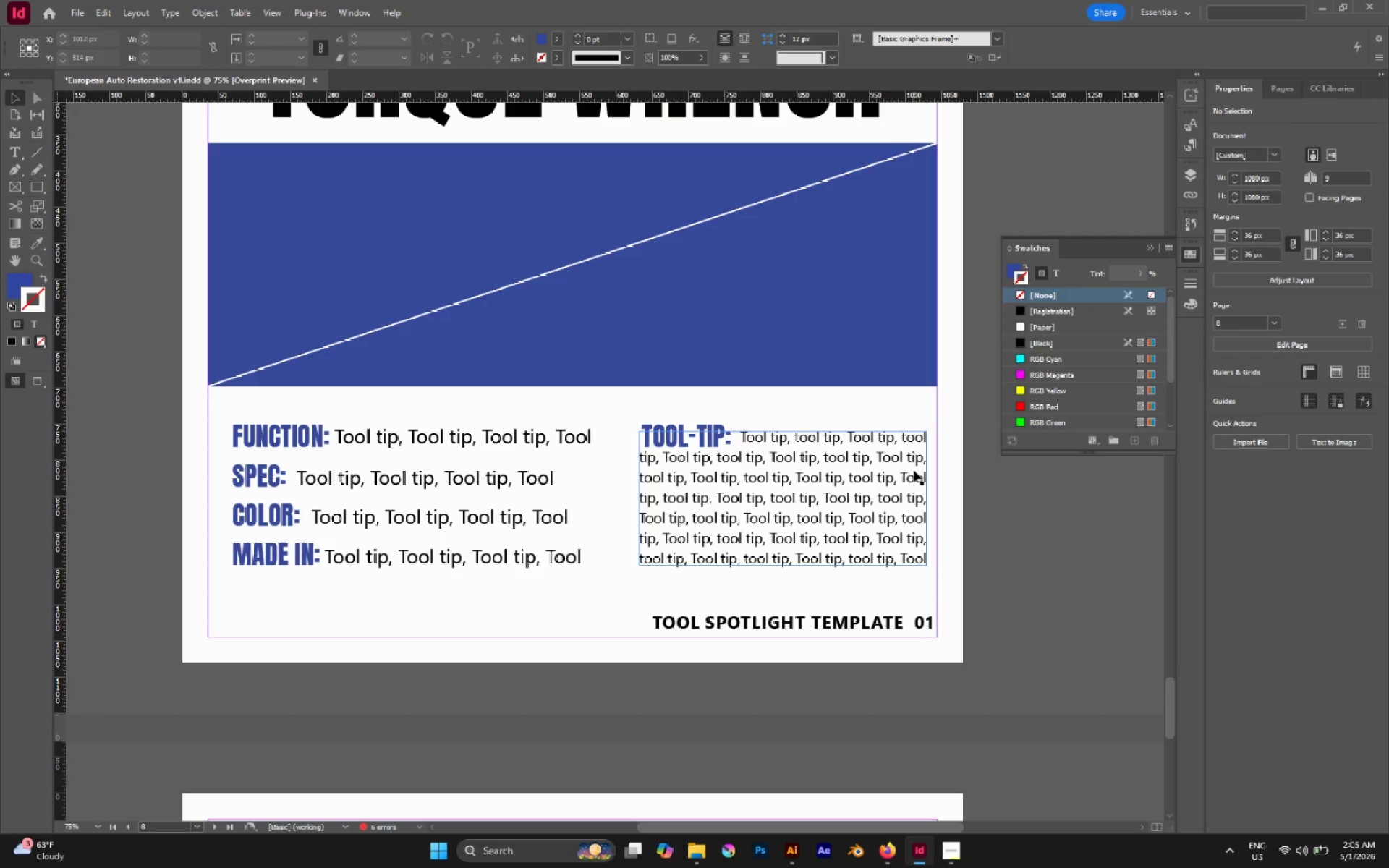 
left_click([914, 470])
 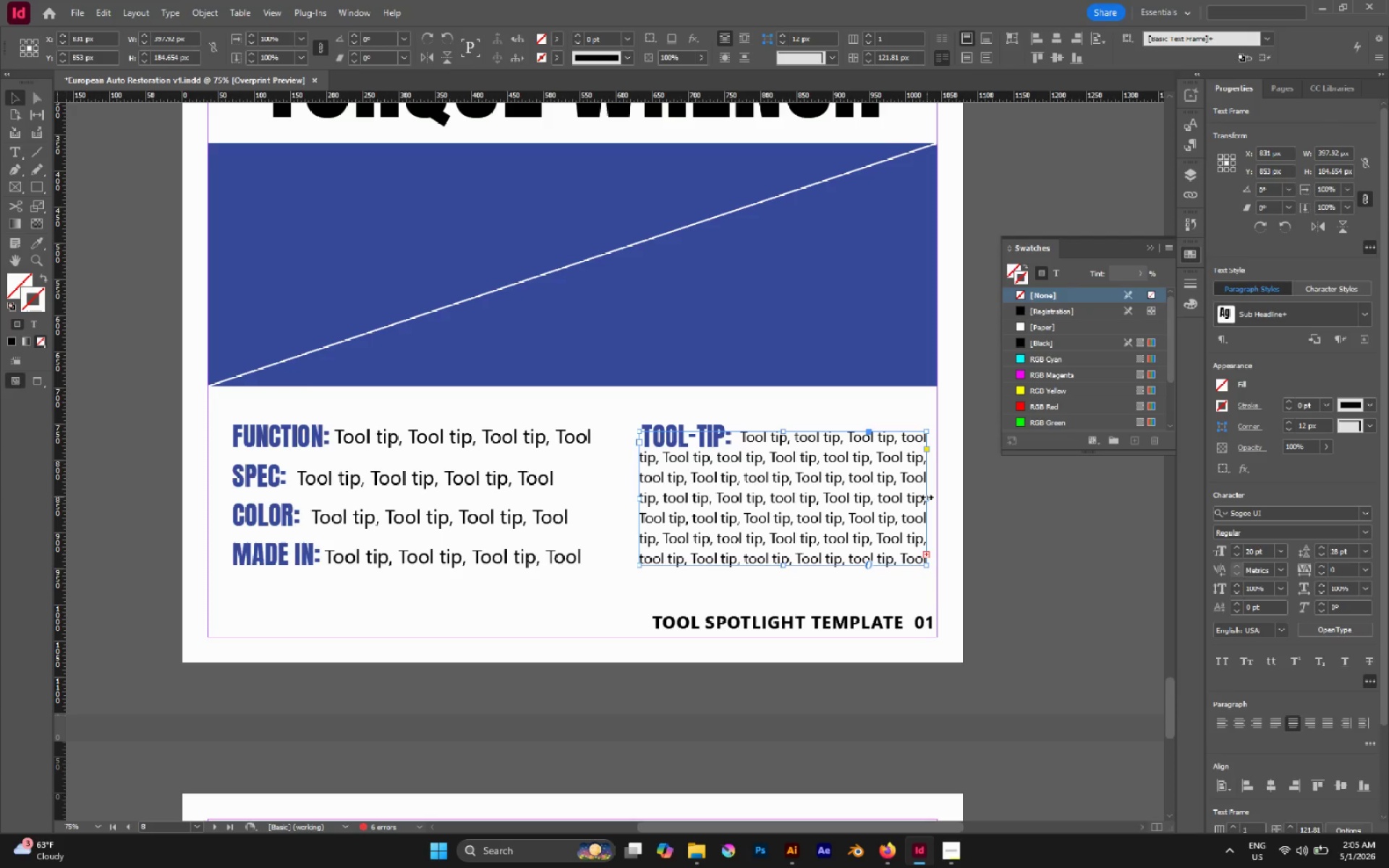 
left_click_drag(start_coordinate=[927, 497], to_coordinate=[935, 499])
 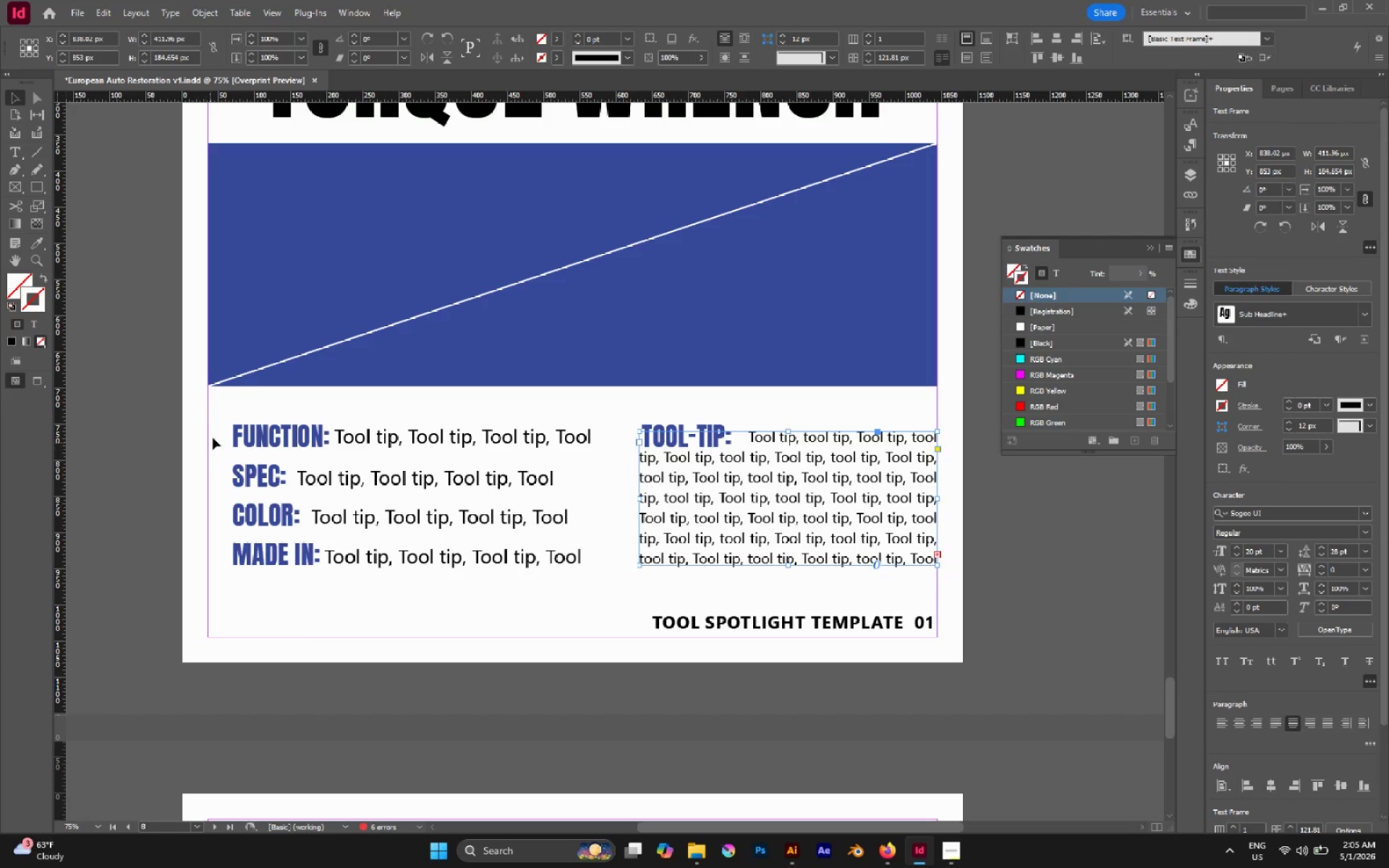 
left_click_drag(start_coordinate=[221, 427], to_coordinate=[349, 574])
 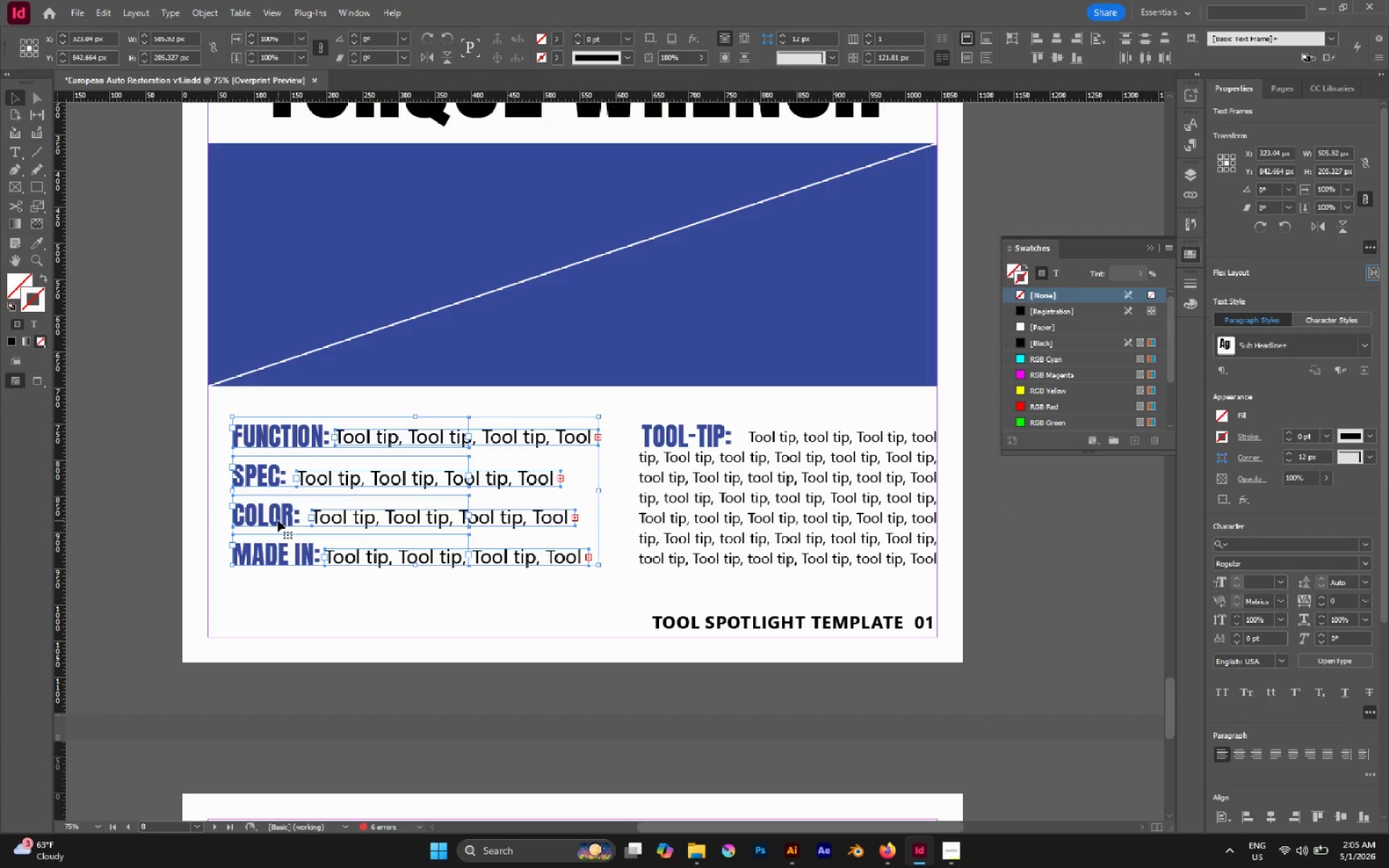 
left_click_drag(start_coordinate=[278, 520], to_coordinate=[252, 518])
 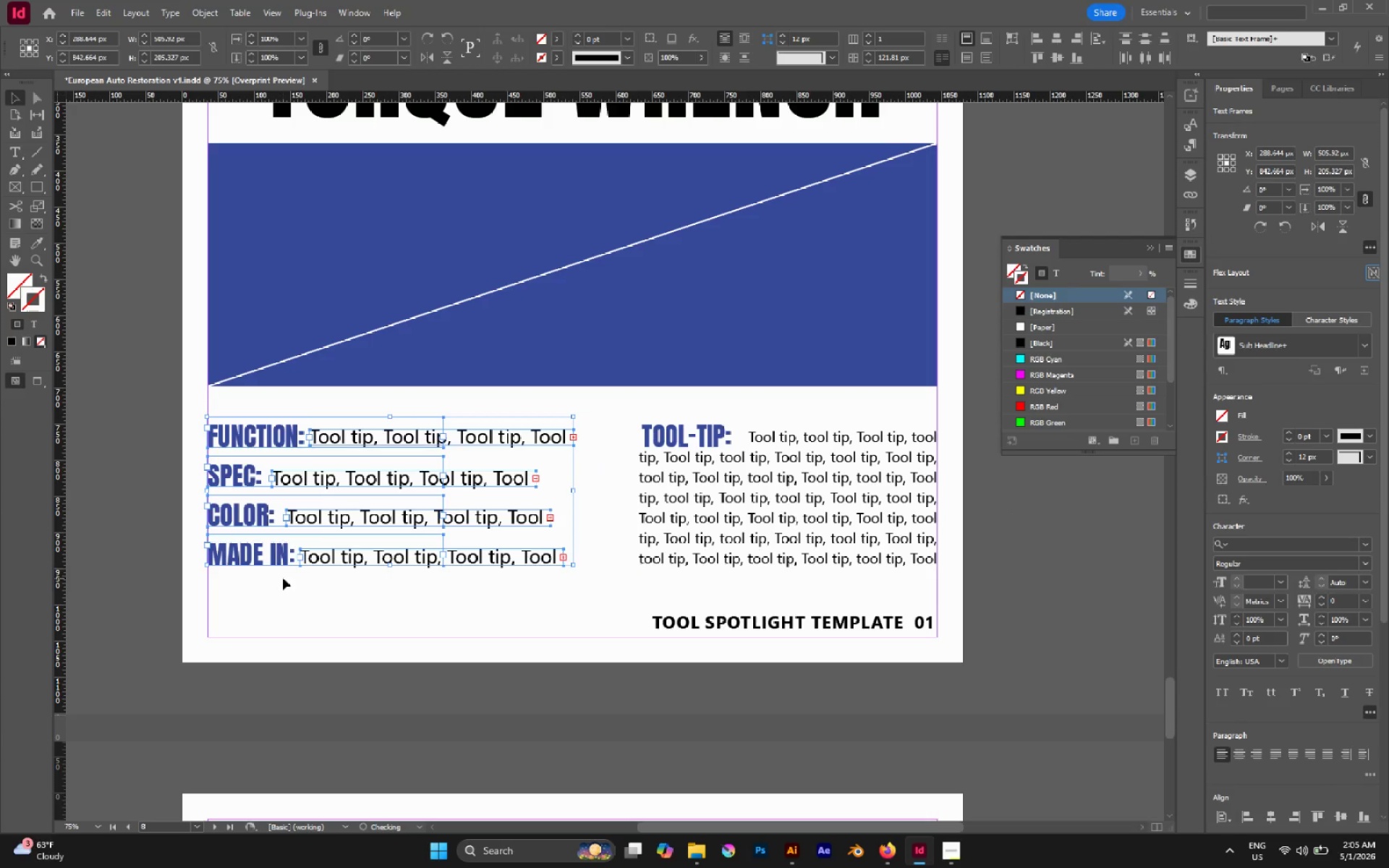 
hold_key(key=ShiftLeft, duration=1.05)
 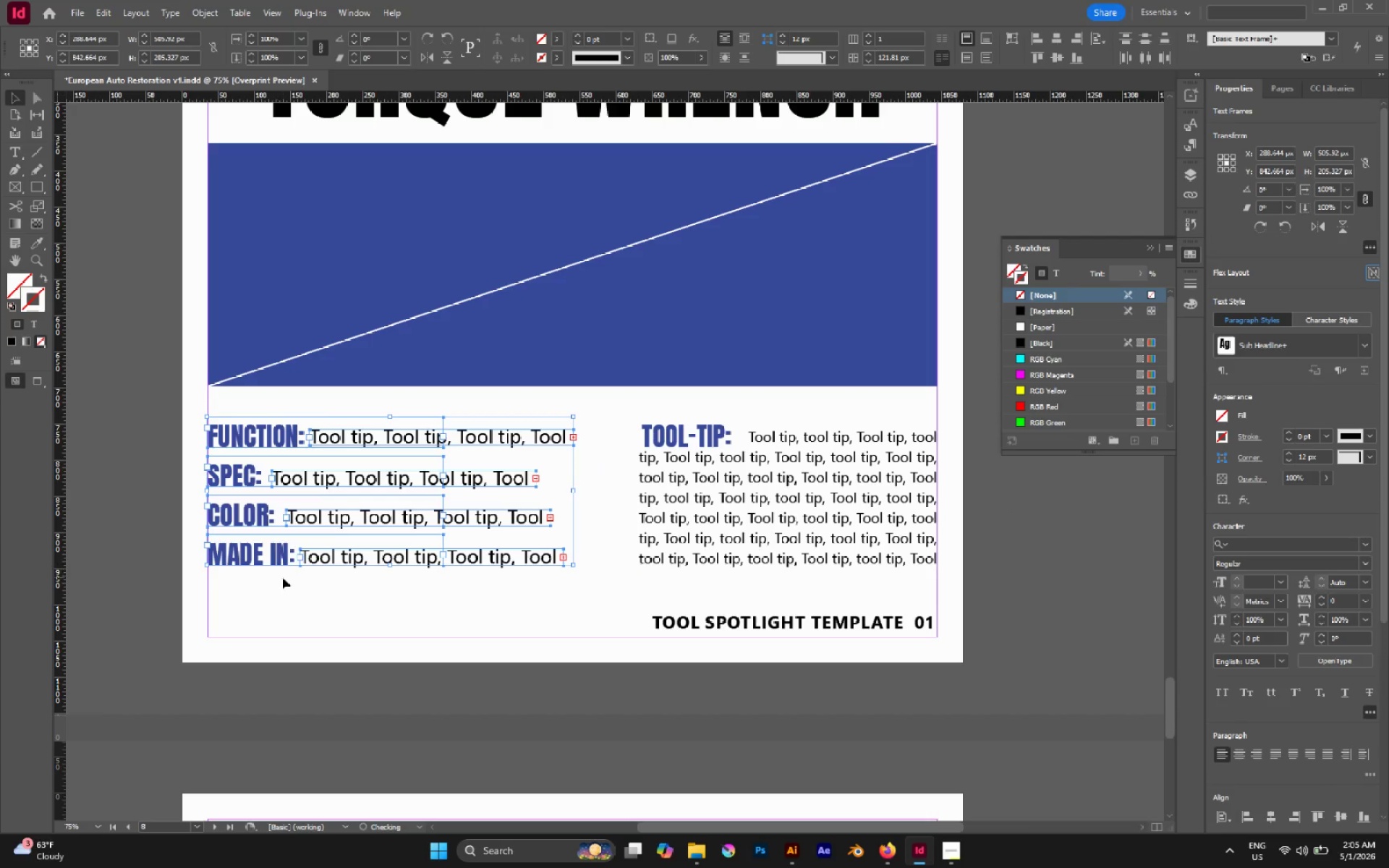 
left_click([283, 578])
 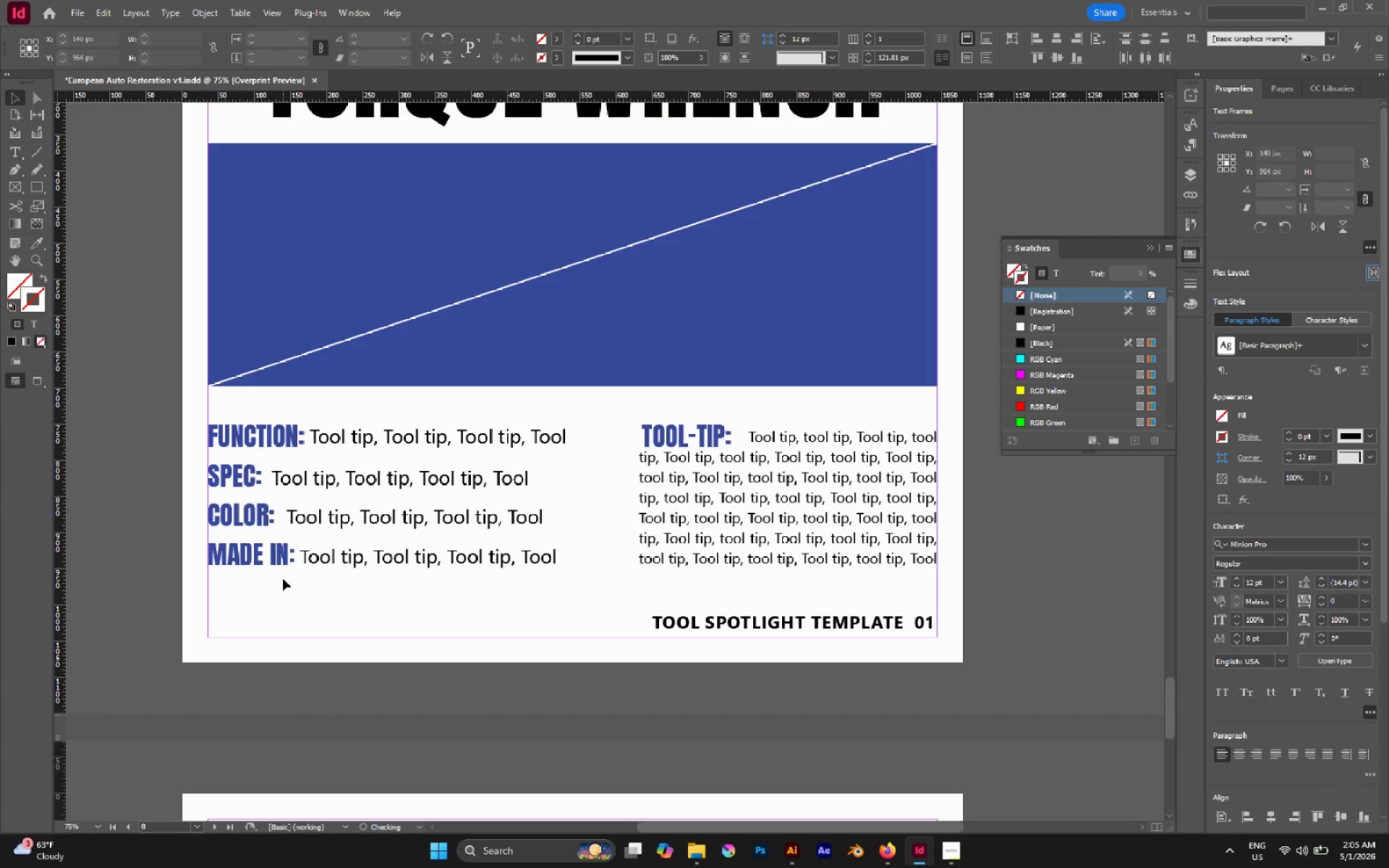 
hold_key(key=AltLeft, duration=1.16)
scroll: coordinate [281, 576], scroll_direction: down, amount: 2.0
 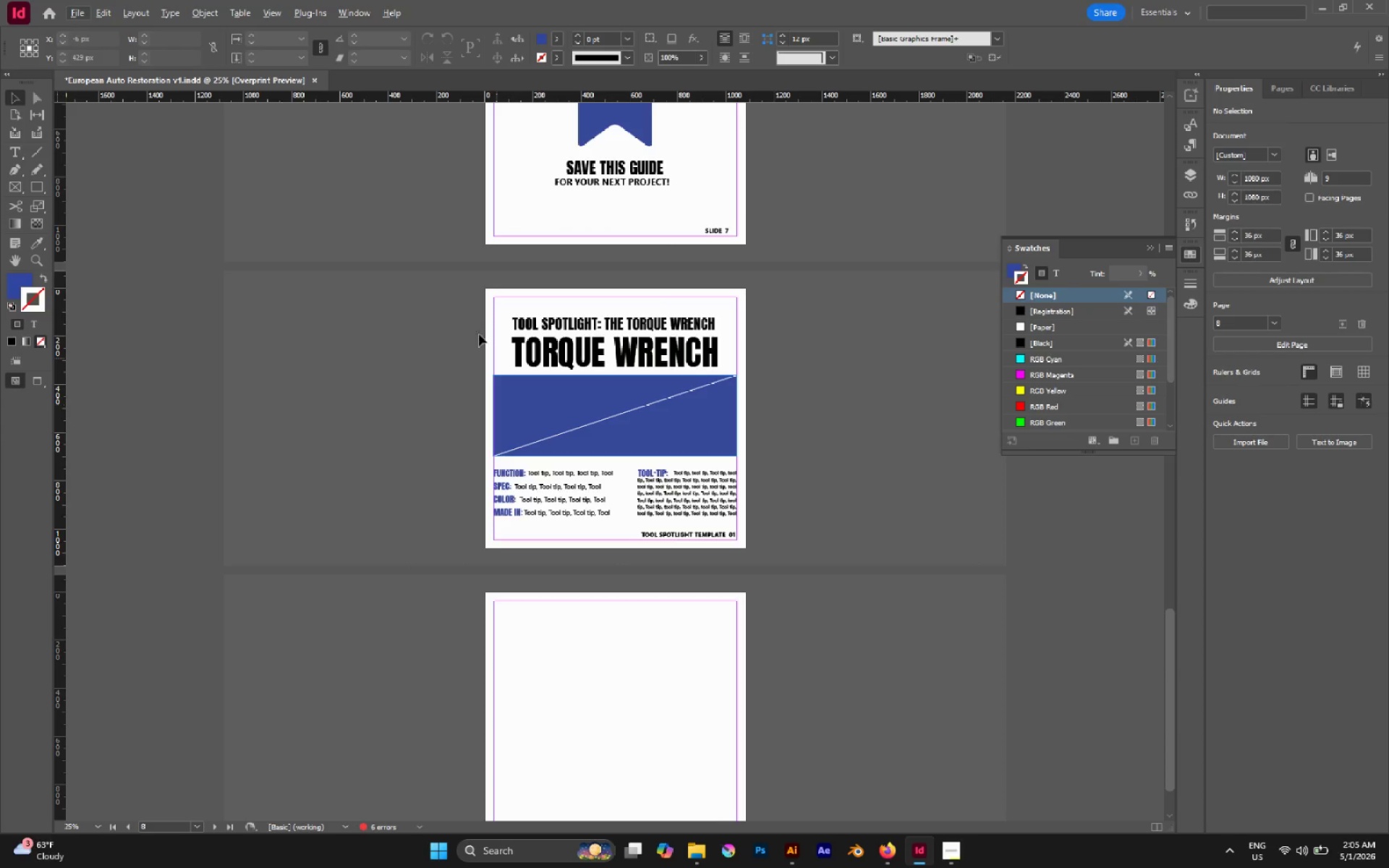 
left_click_drag(start_coordinate=[456, 291], to_coordinate=[767, 285])
 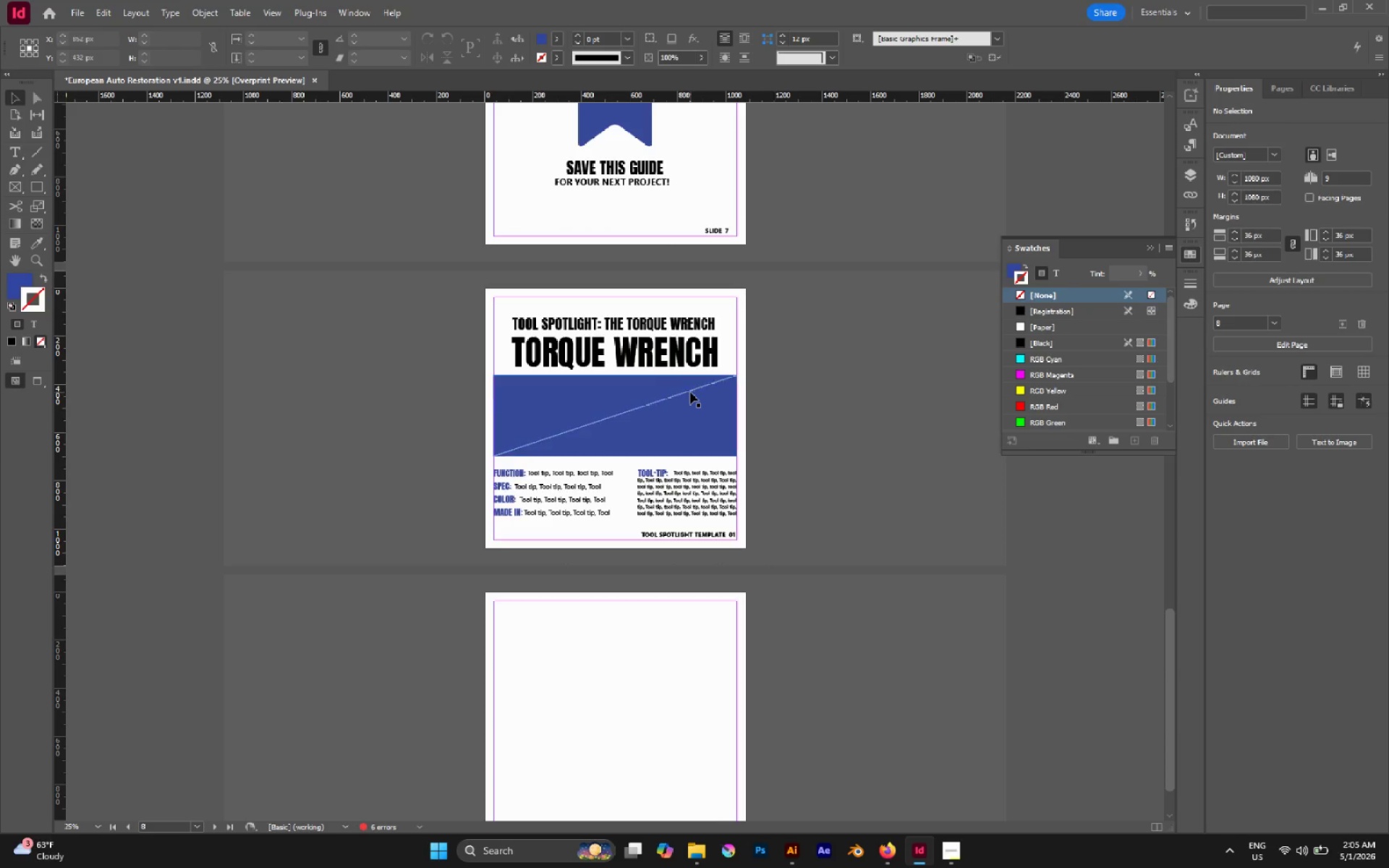 
left_click([690, 392])
 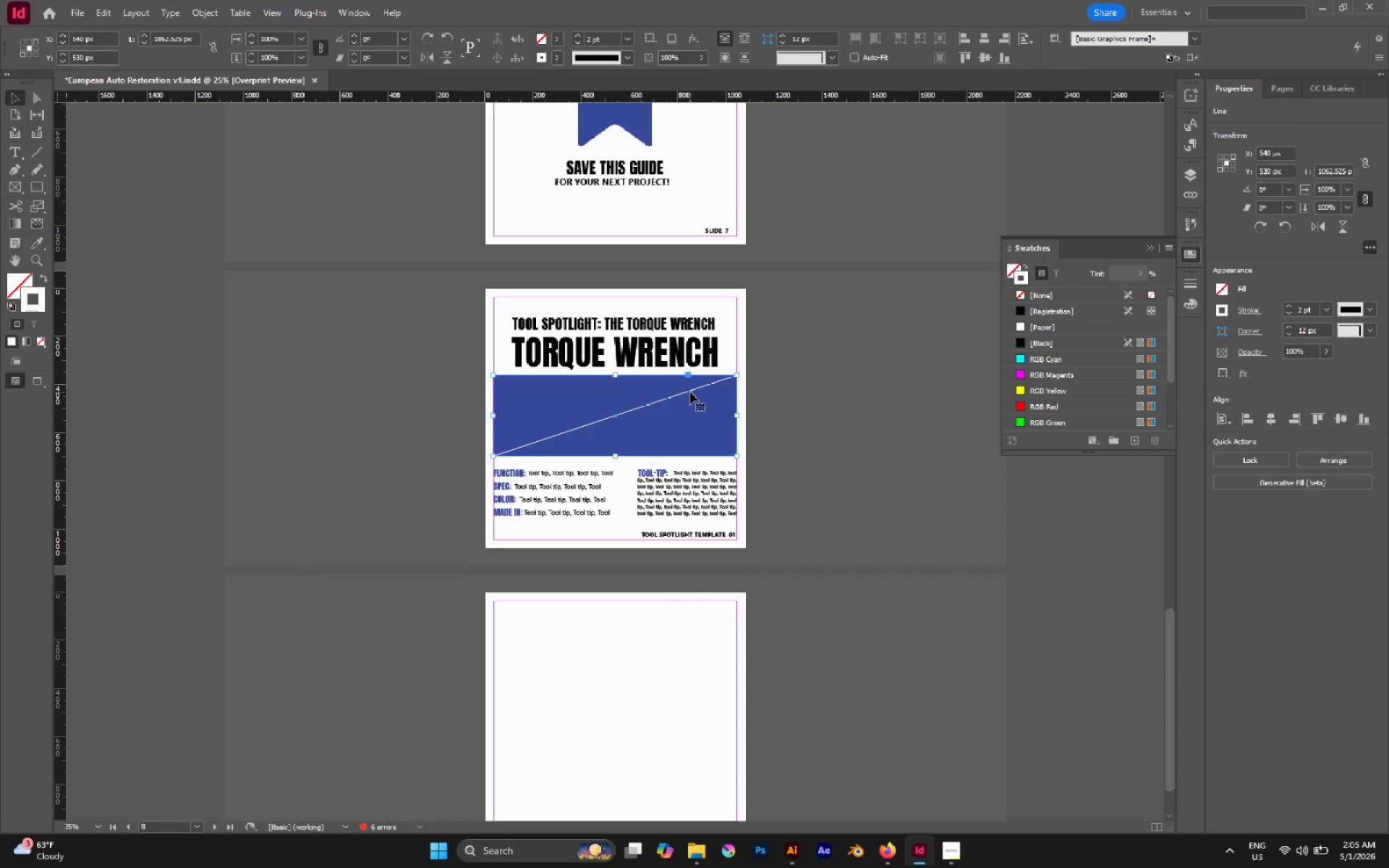 
left_click_drag(start_coordinate=[690, 392], to_coordinate=[648, 377])
 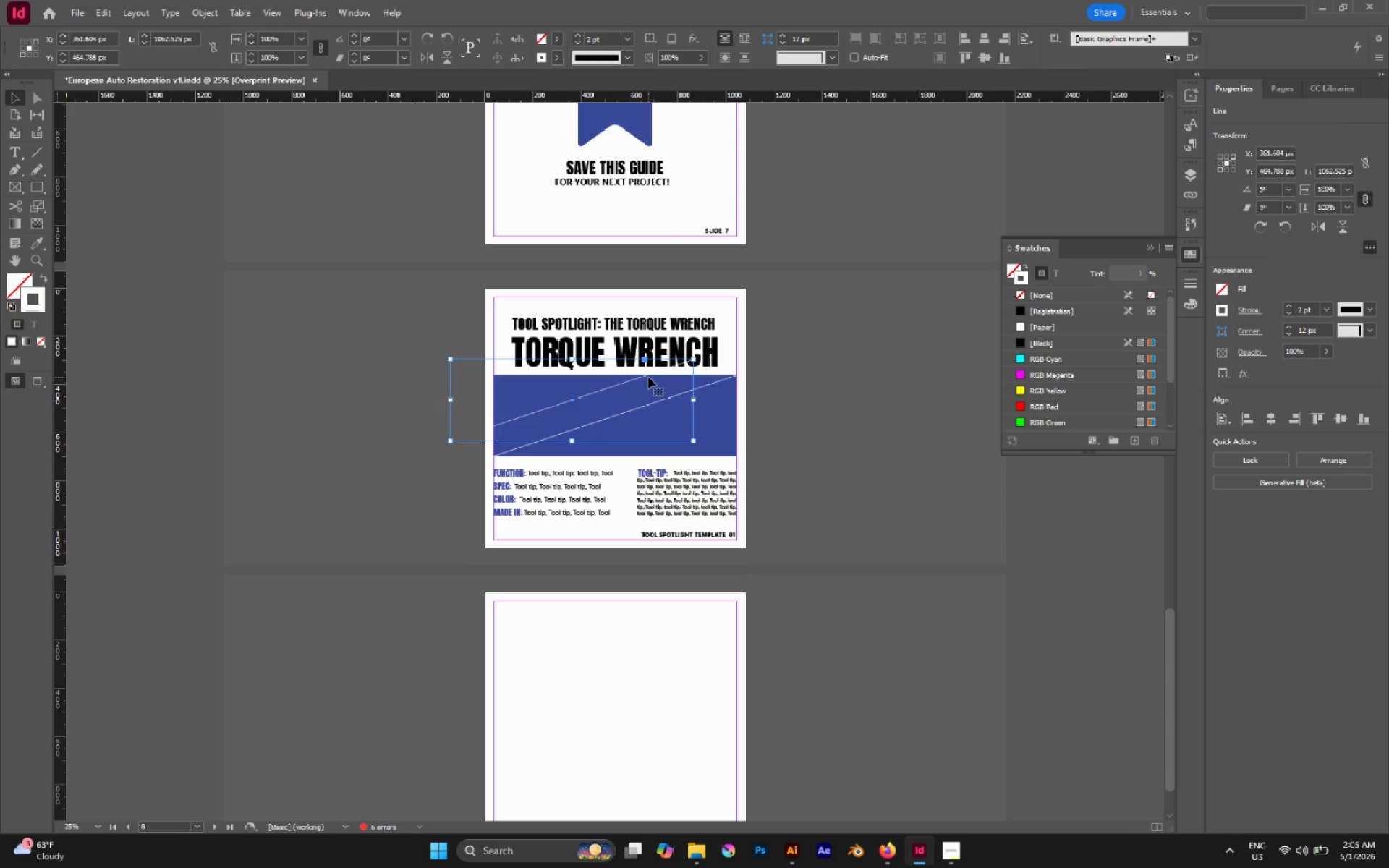 
key(Control+Z)
 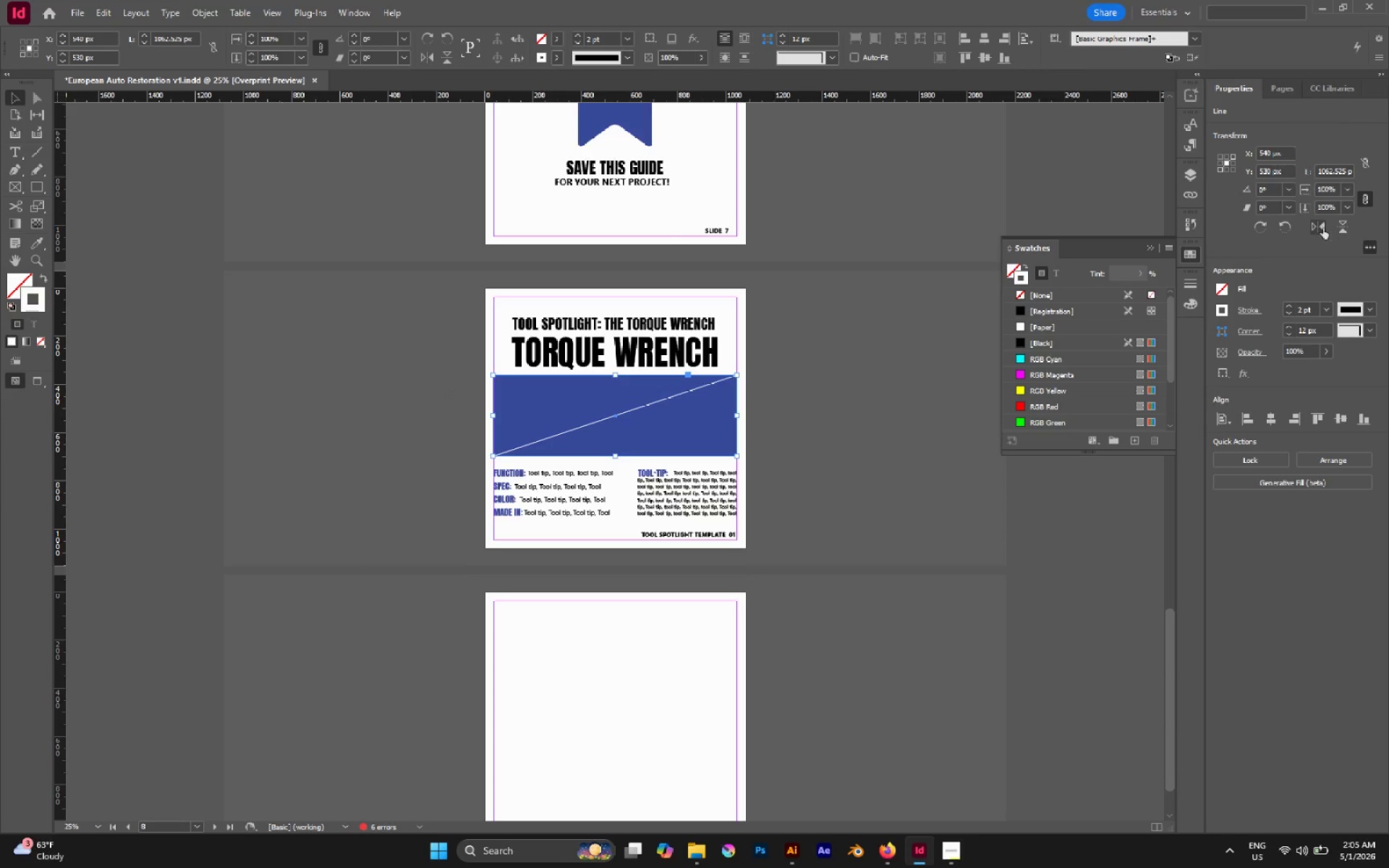 
left_click([1317, 224])
 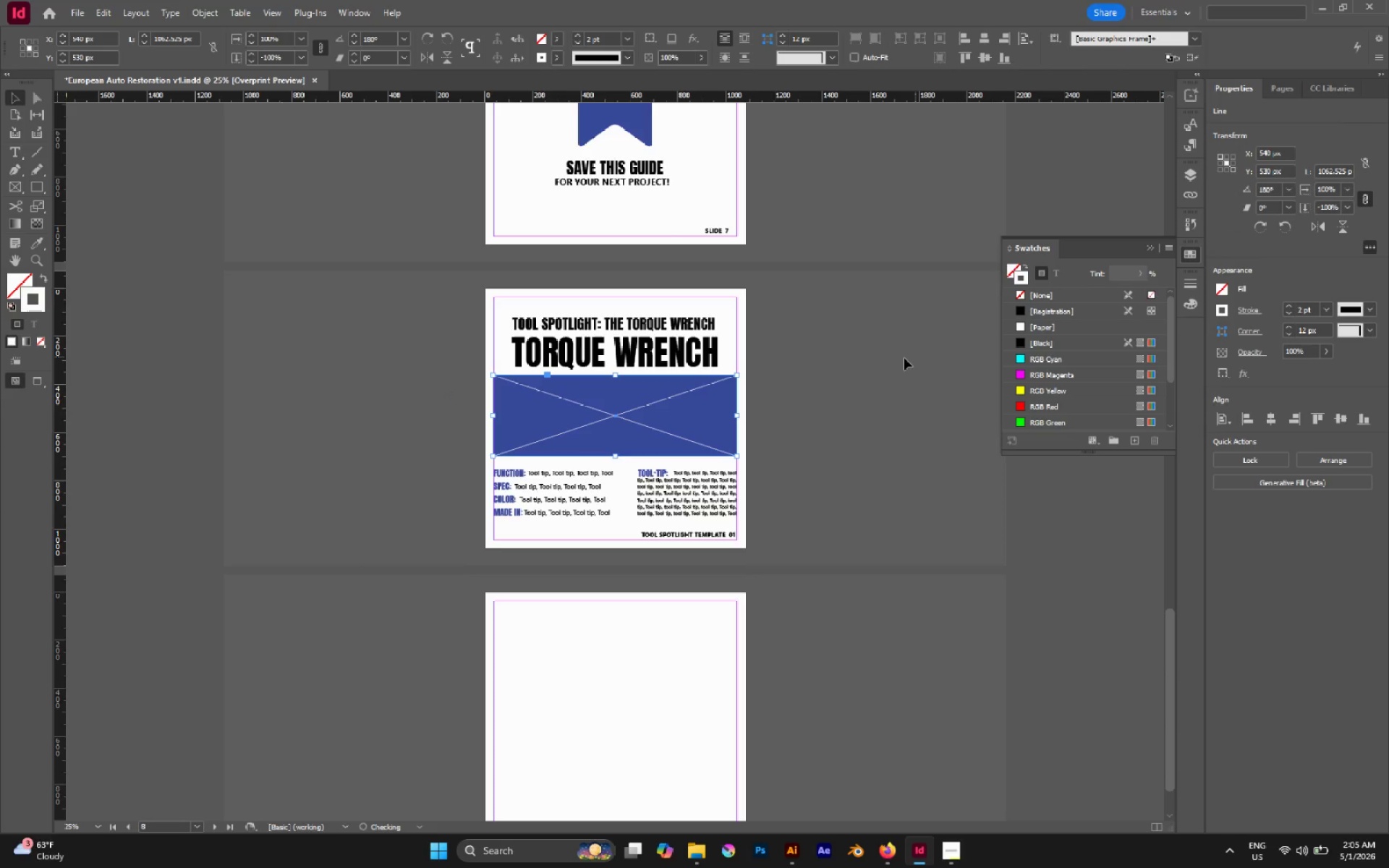 
left_click([904, 358])
 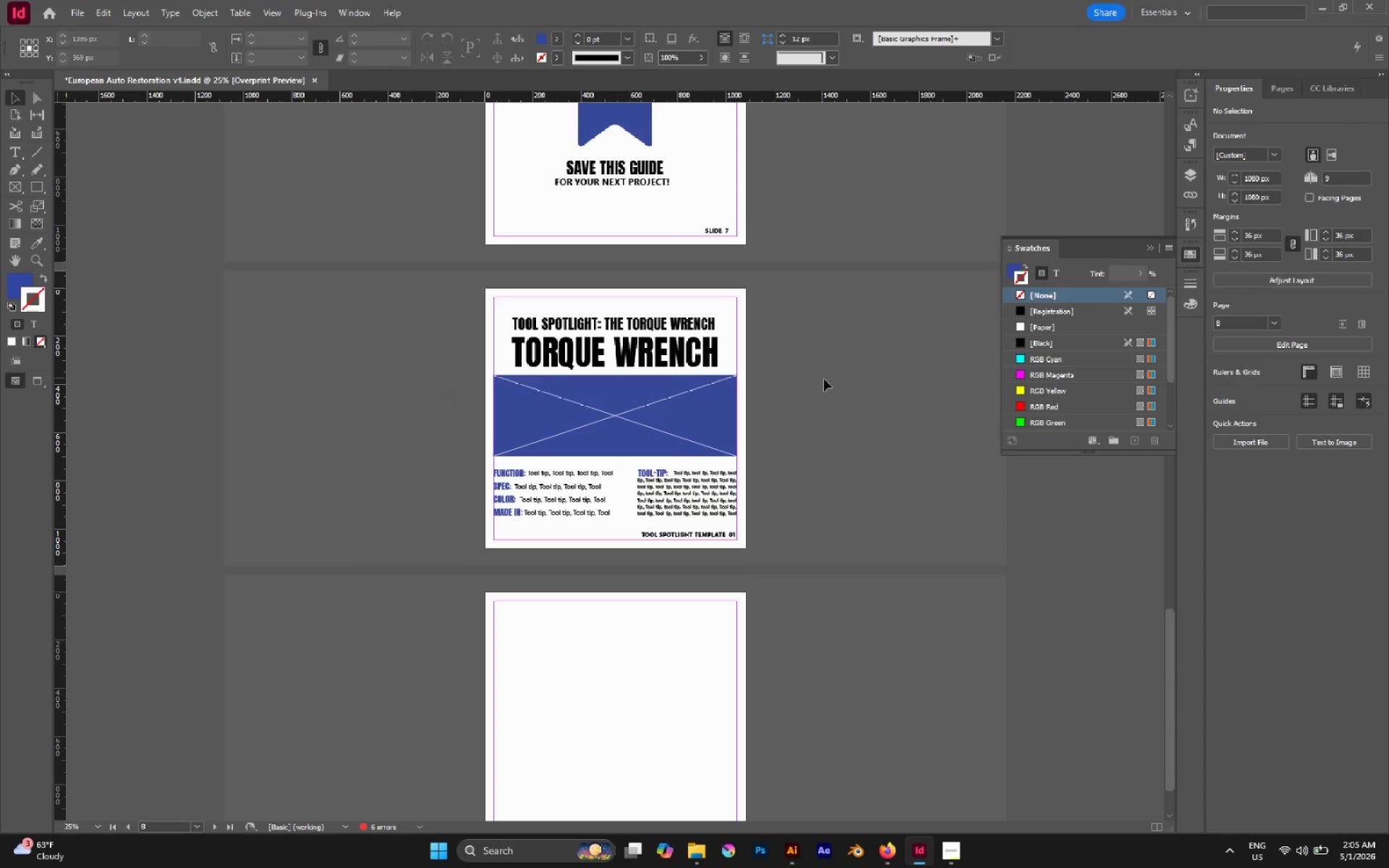 
hold_key(key=Space, duration=0.47)
 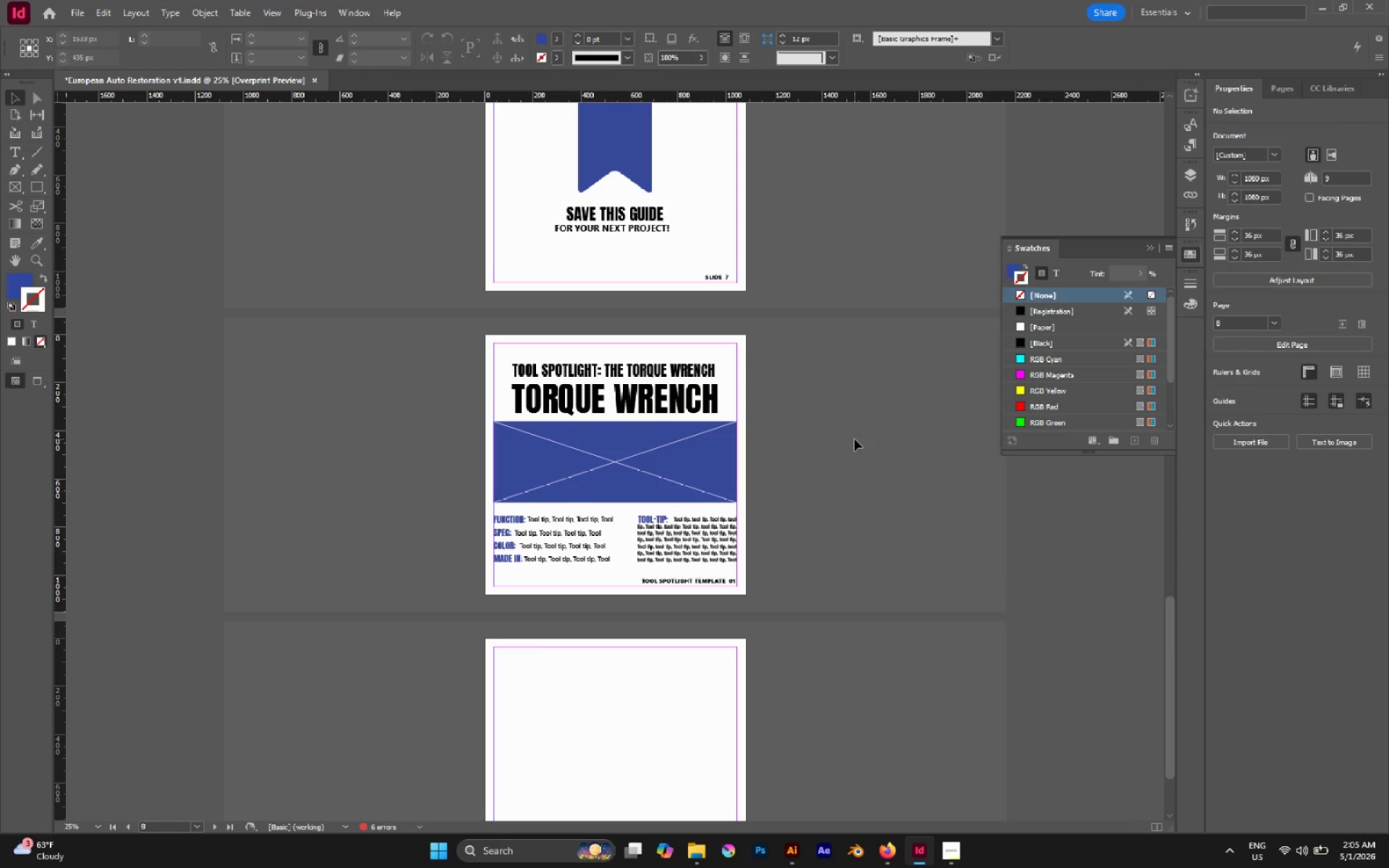 
left_click_drag(start_coordinate=[787, 398], to_coordinate=[768, 444])
 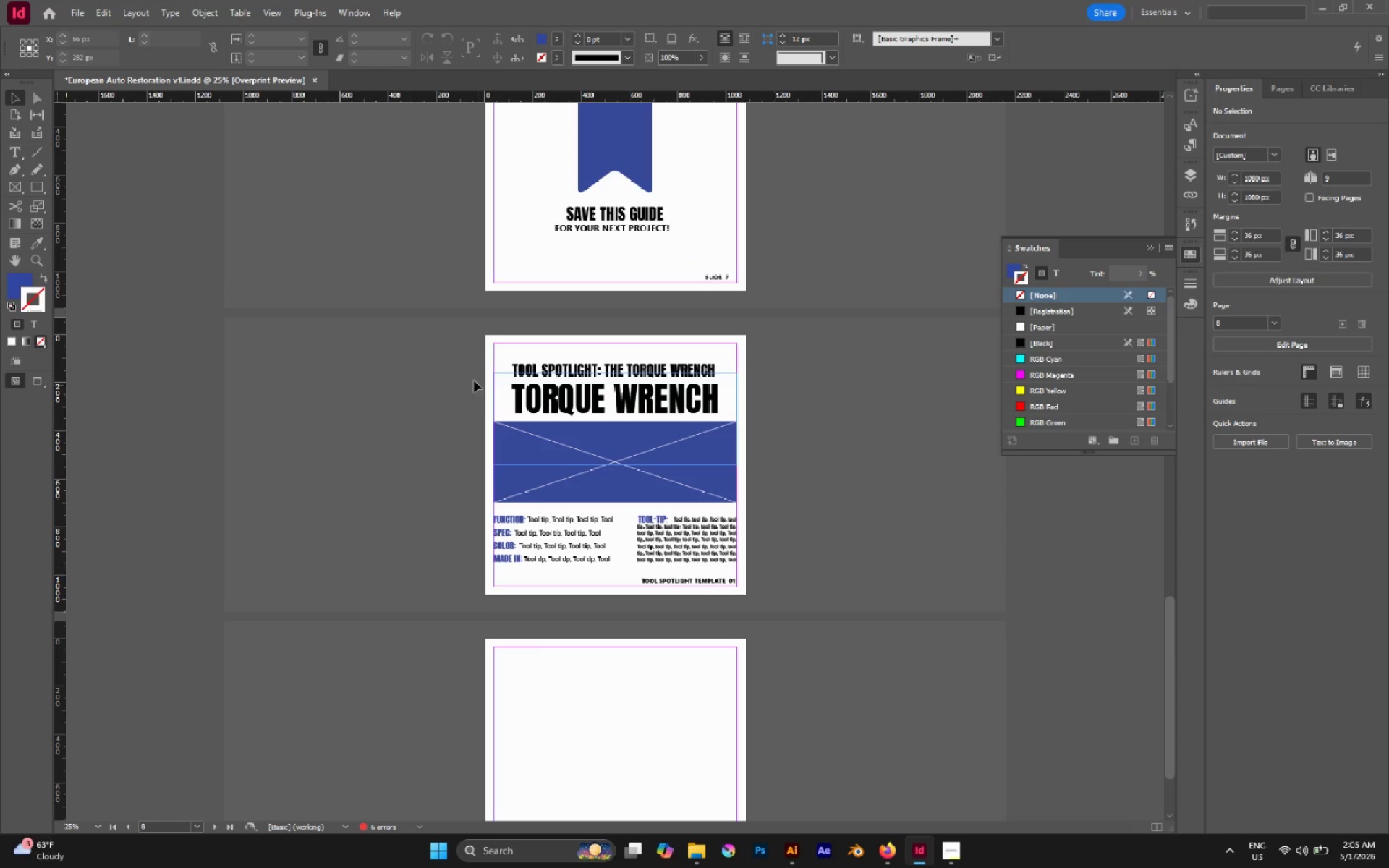 
left_click_drag(start_coordinate=[438, 336], to_coordinate=[776, 567])
 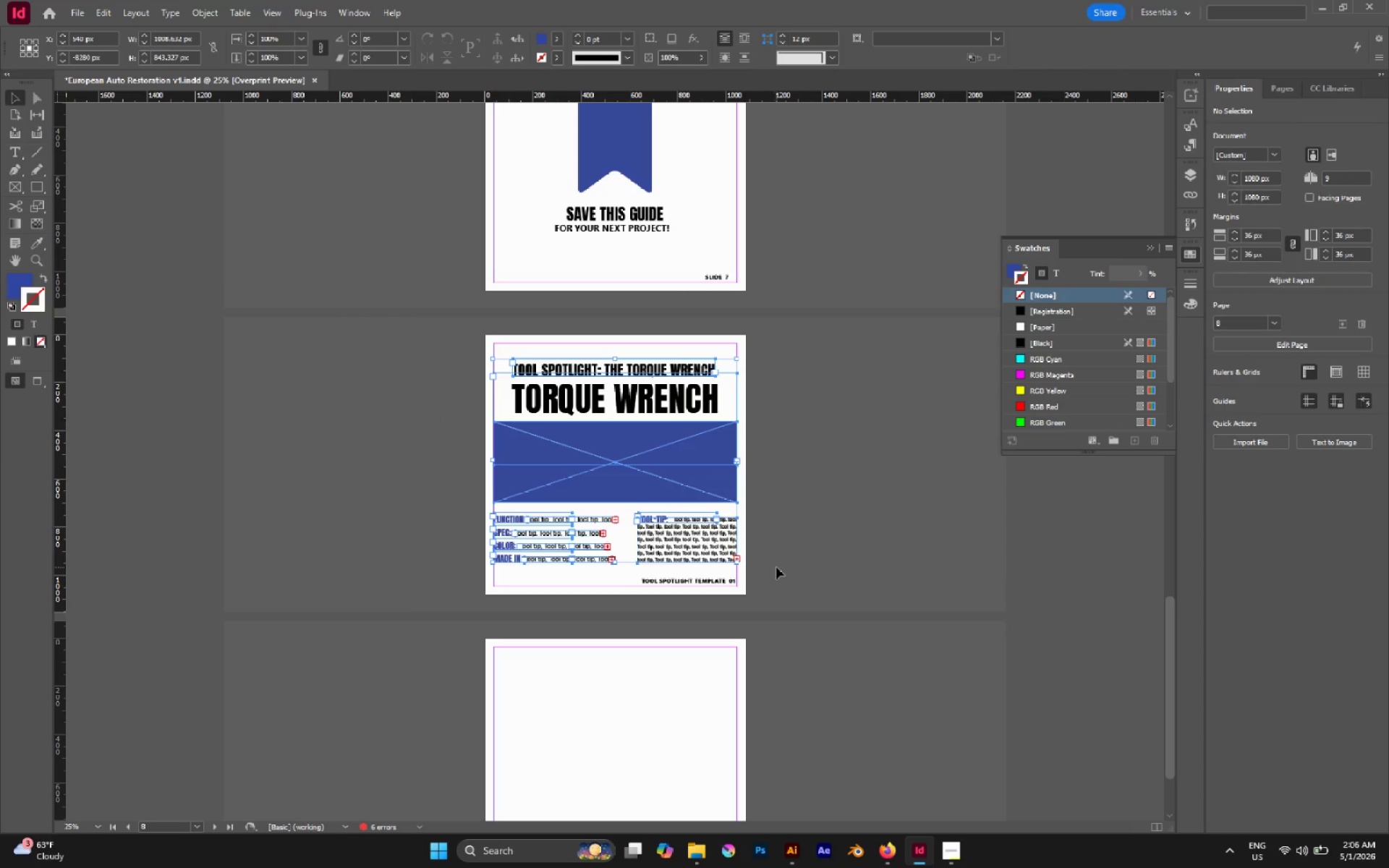 
key(Control+C)
 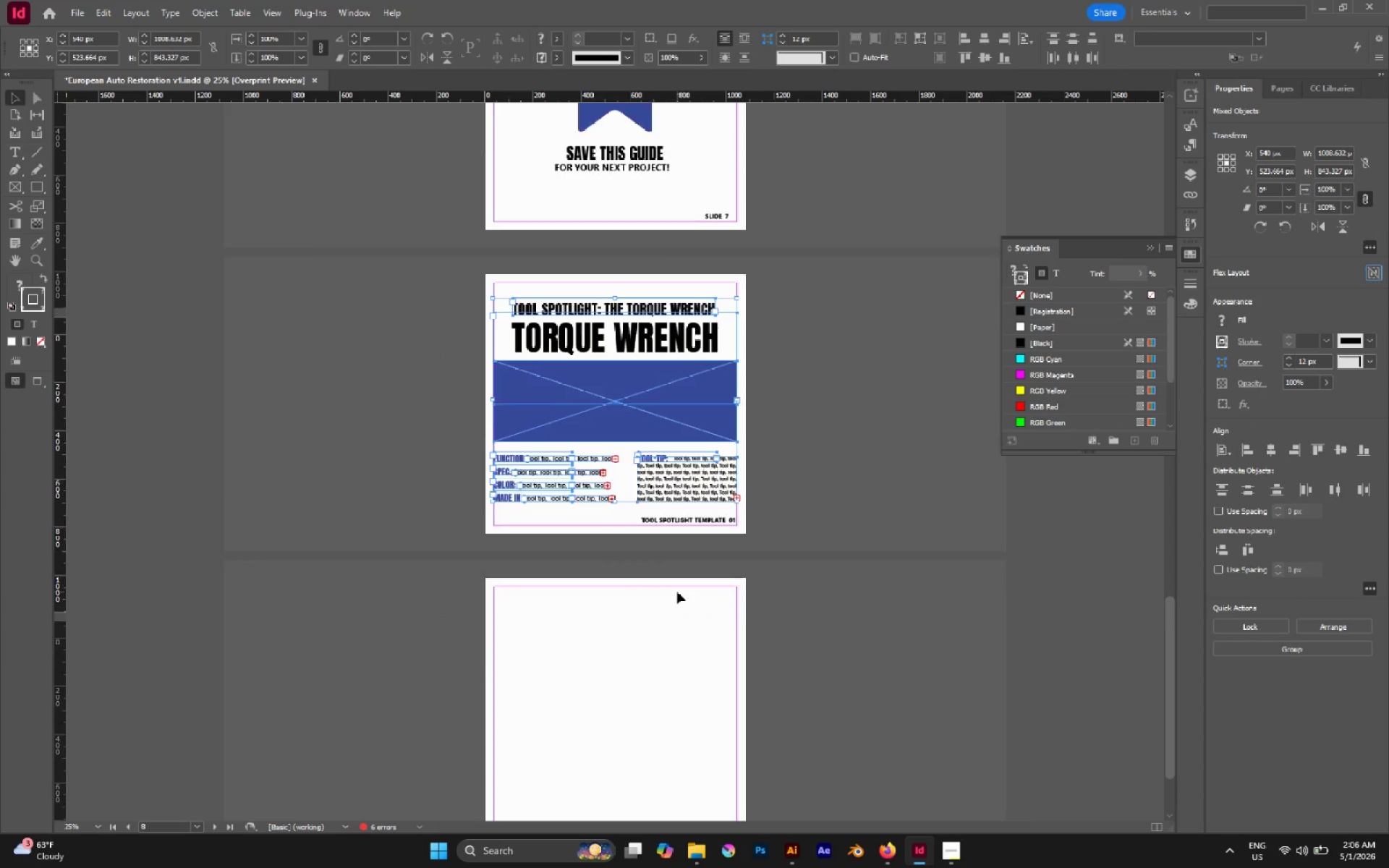 
left_click([655, 610])
 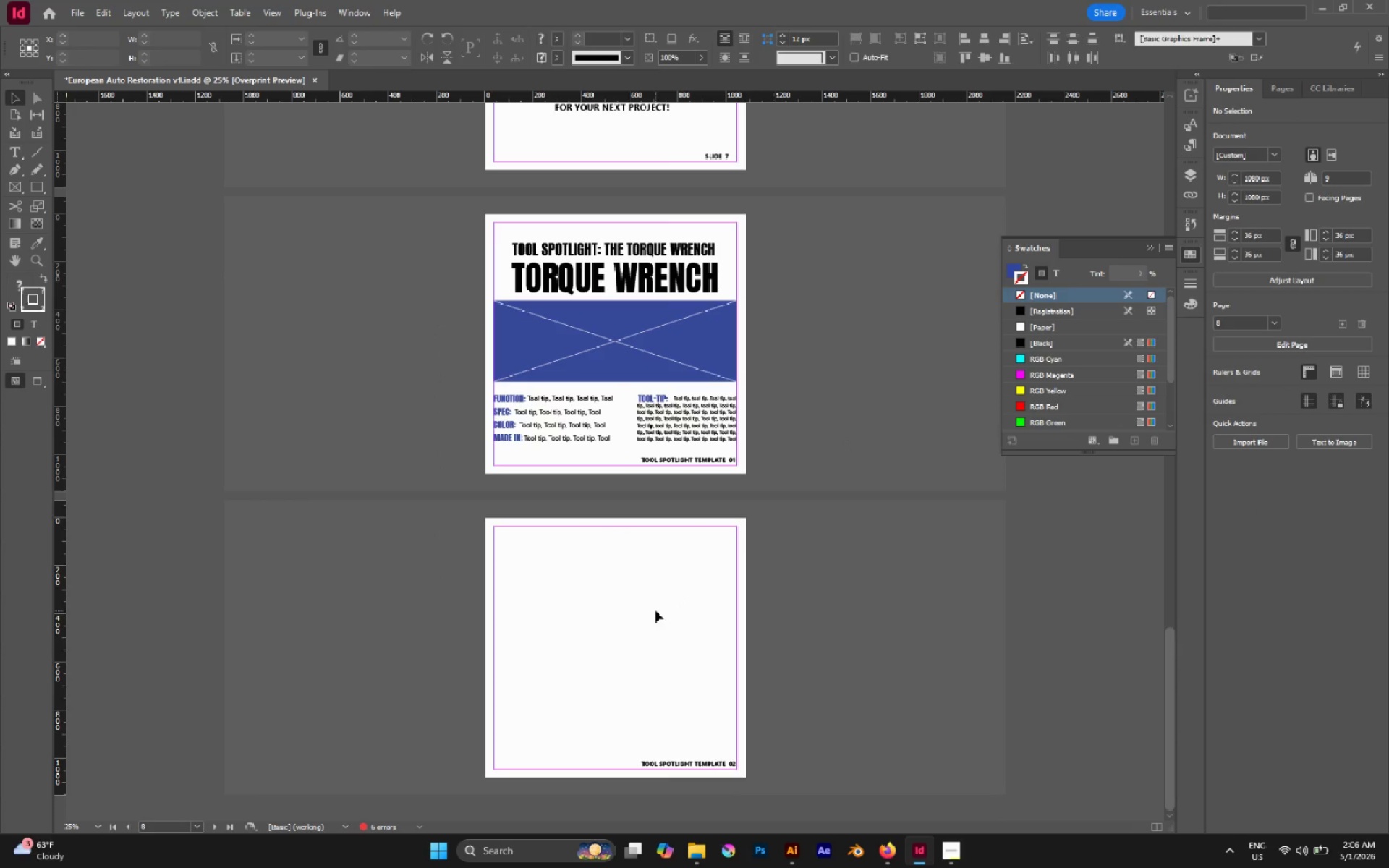 
scroll: coordinate [677, 592], scroll_direction: down, amount: 4.0
 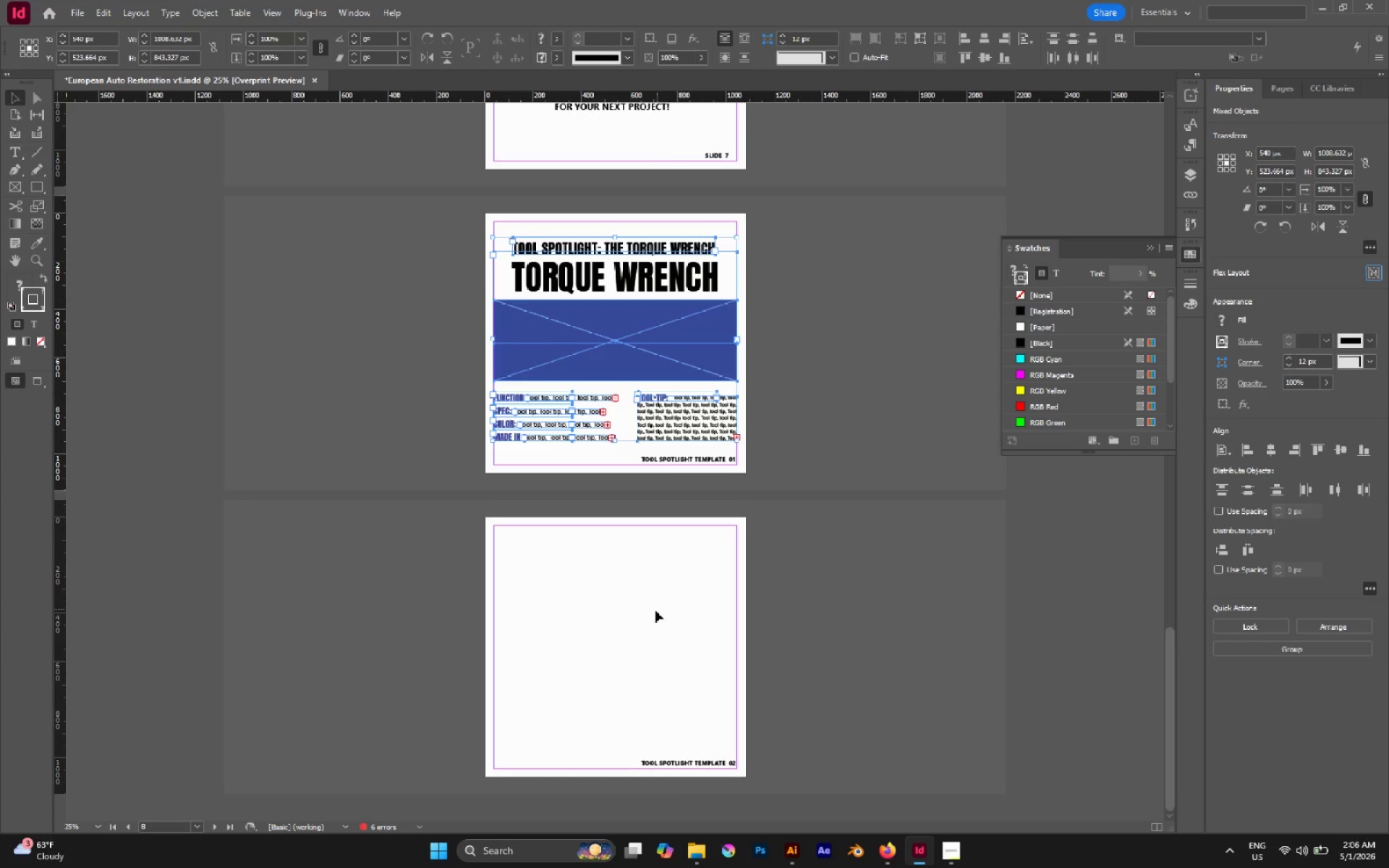 
key(Control+Shift+V)
 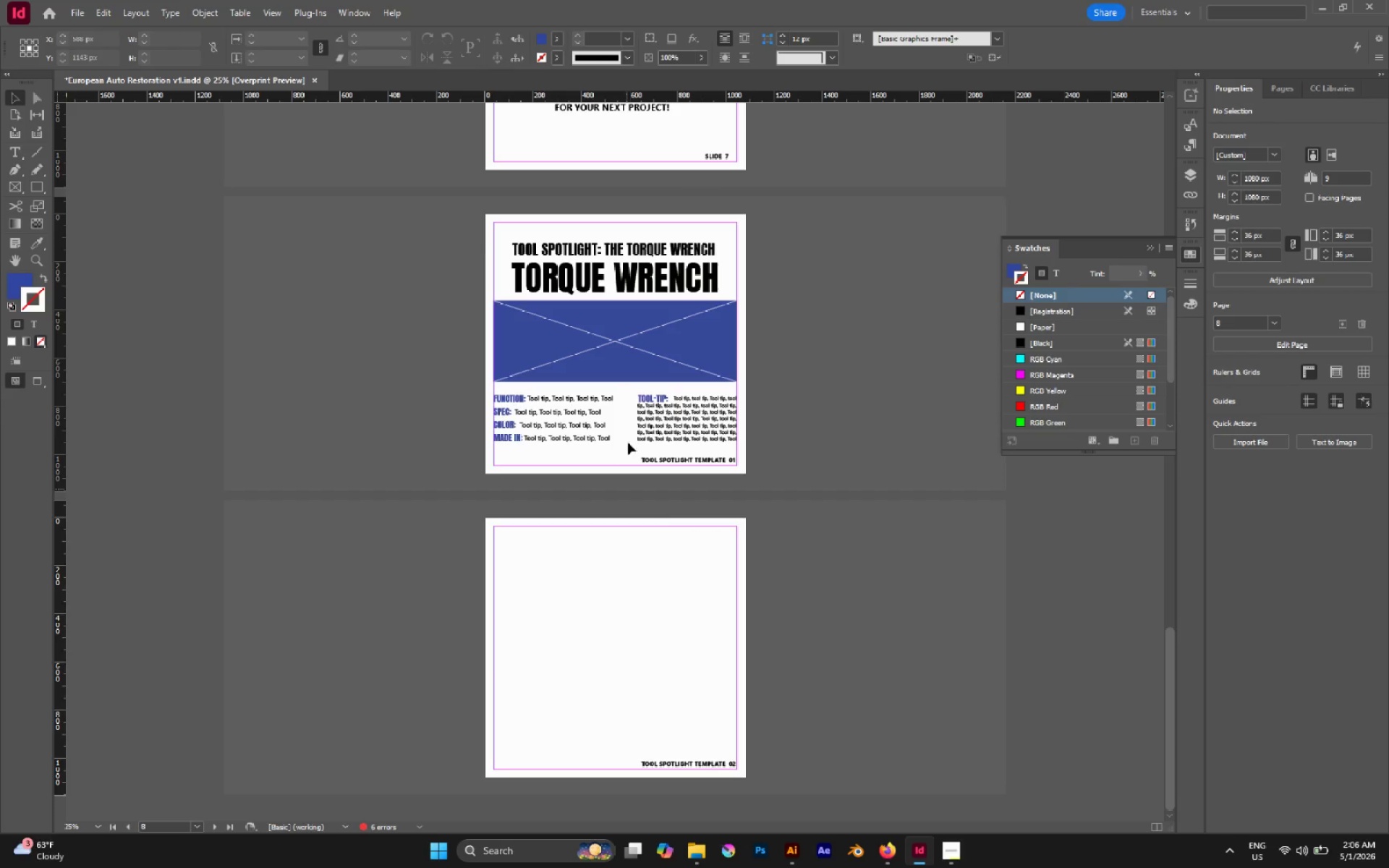 
left_click_drag(start_coordinate=[645, 369], to_coordinate=[719, 506])
 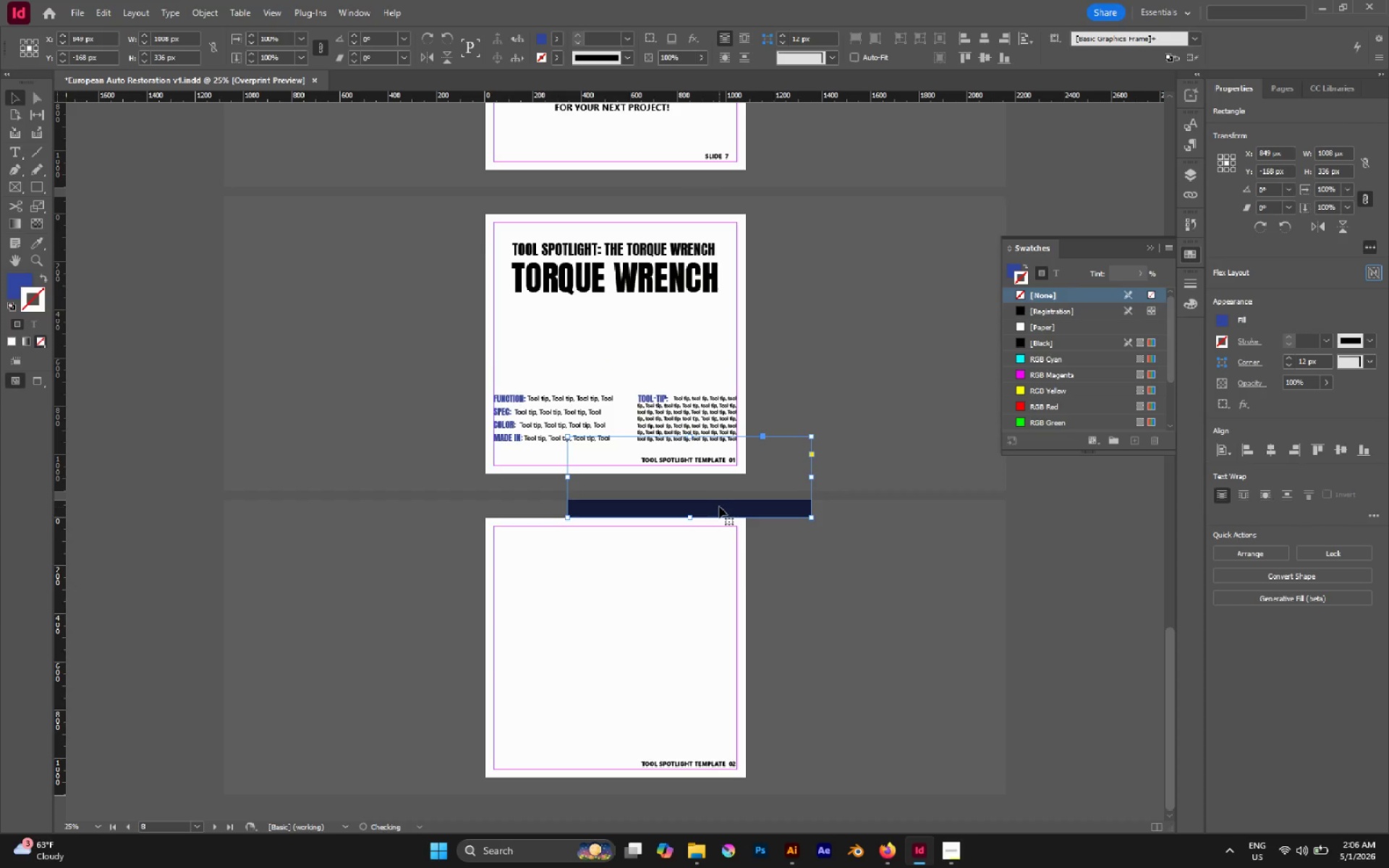 
key(Control+Z)
 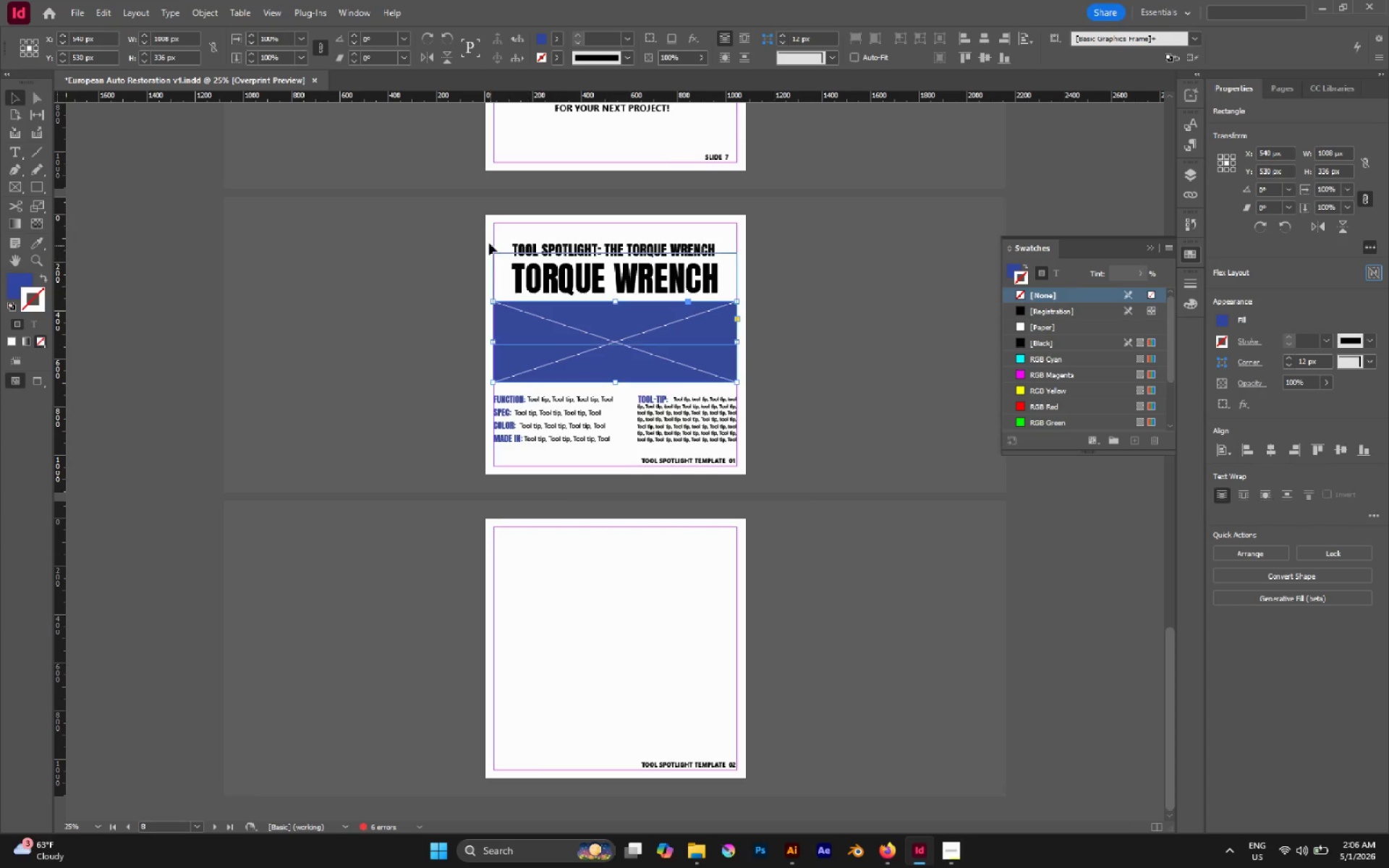 
left_click_drag(start_coordinate=[461, 201], to_coordinate=[842, 448])
 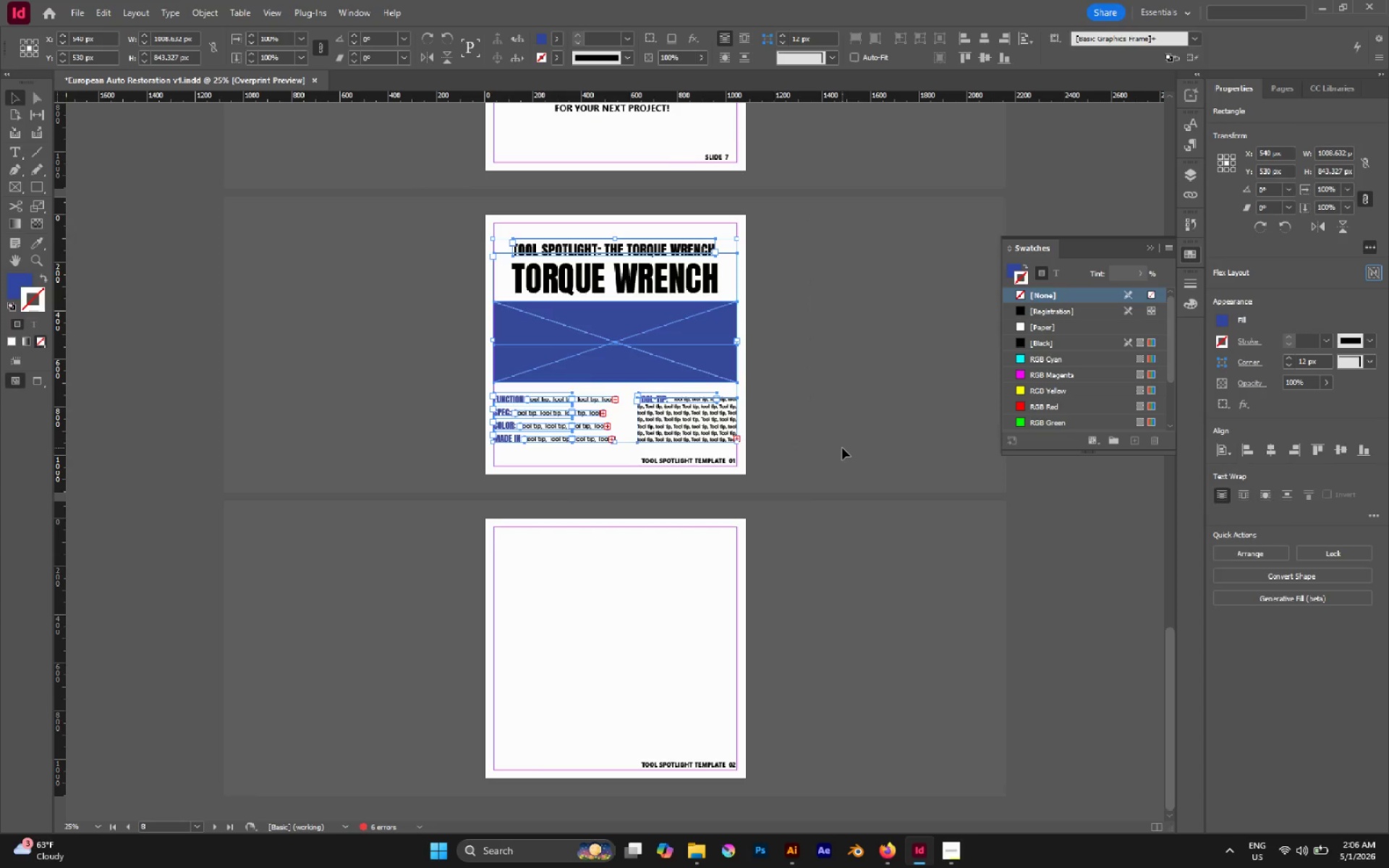 
key(Control+C)
 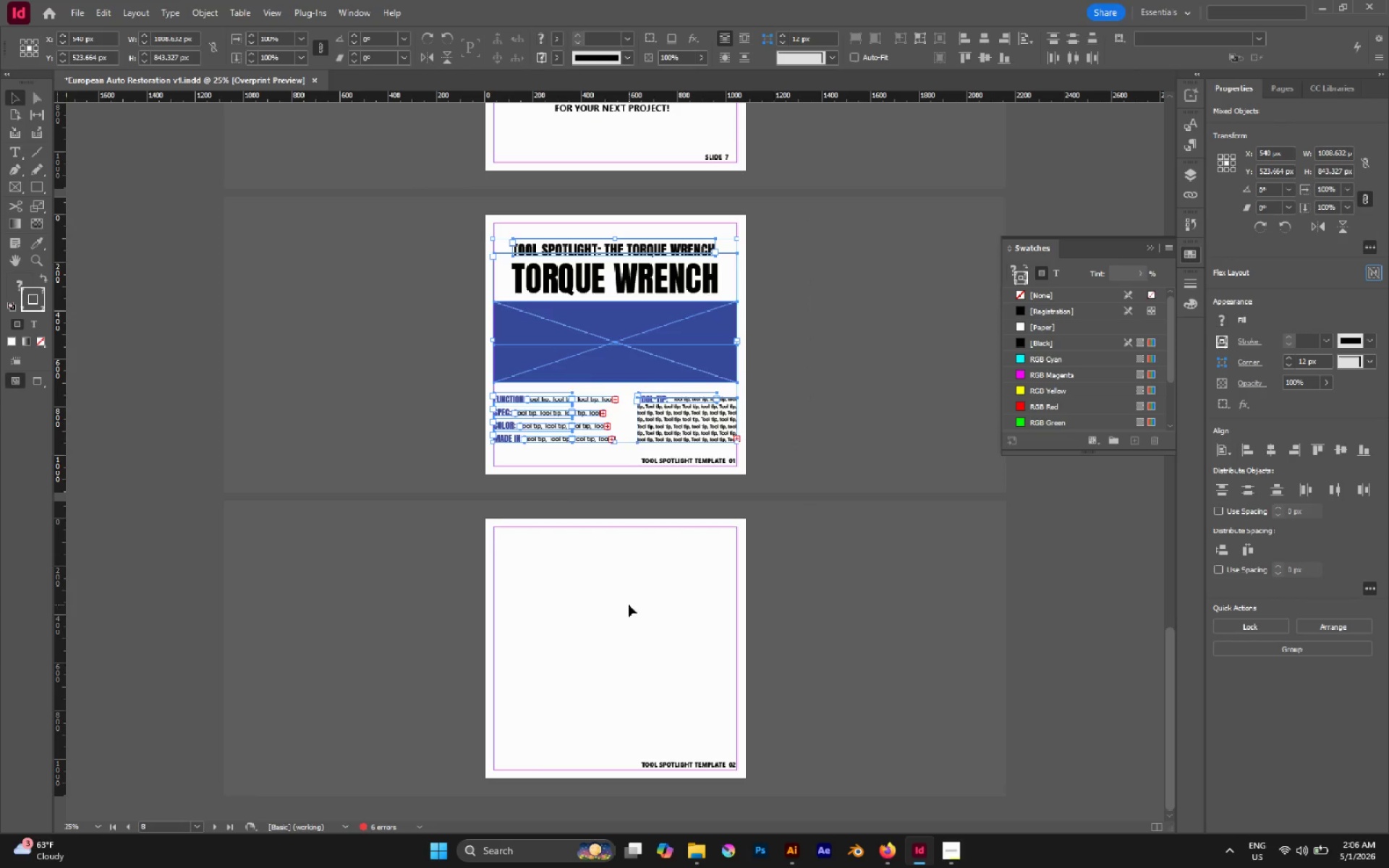 
left_click([629, 605])
 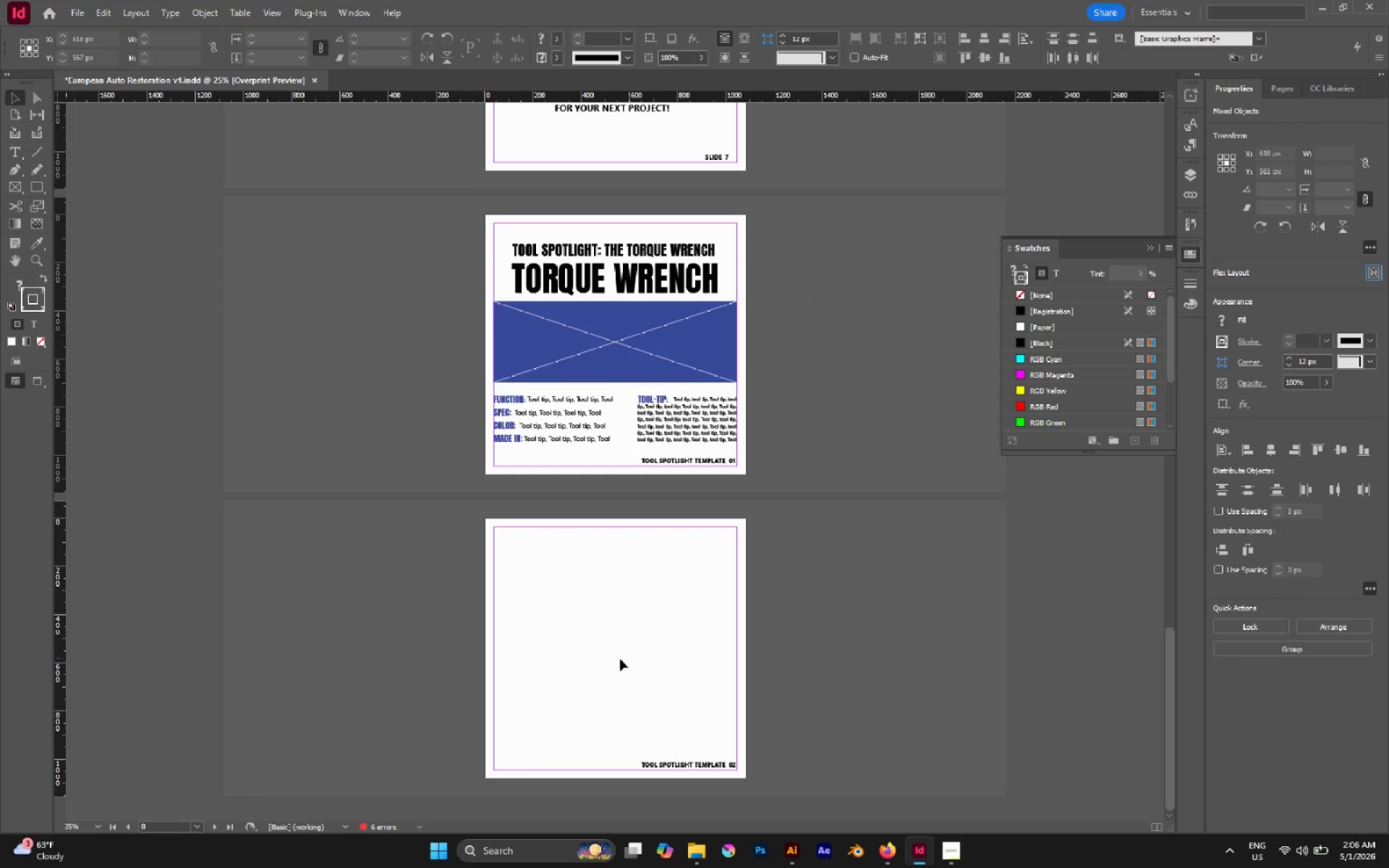 
left_click_drag(start_coordinate=[619, 660], to_coordinate=[704, 767])
 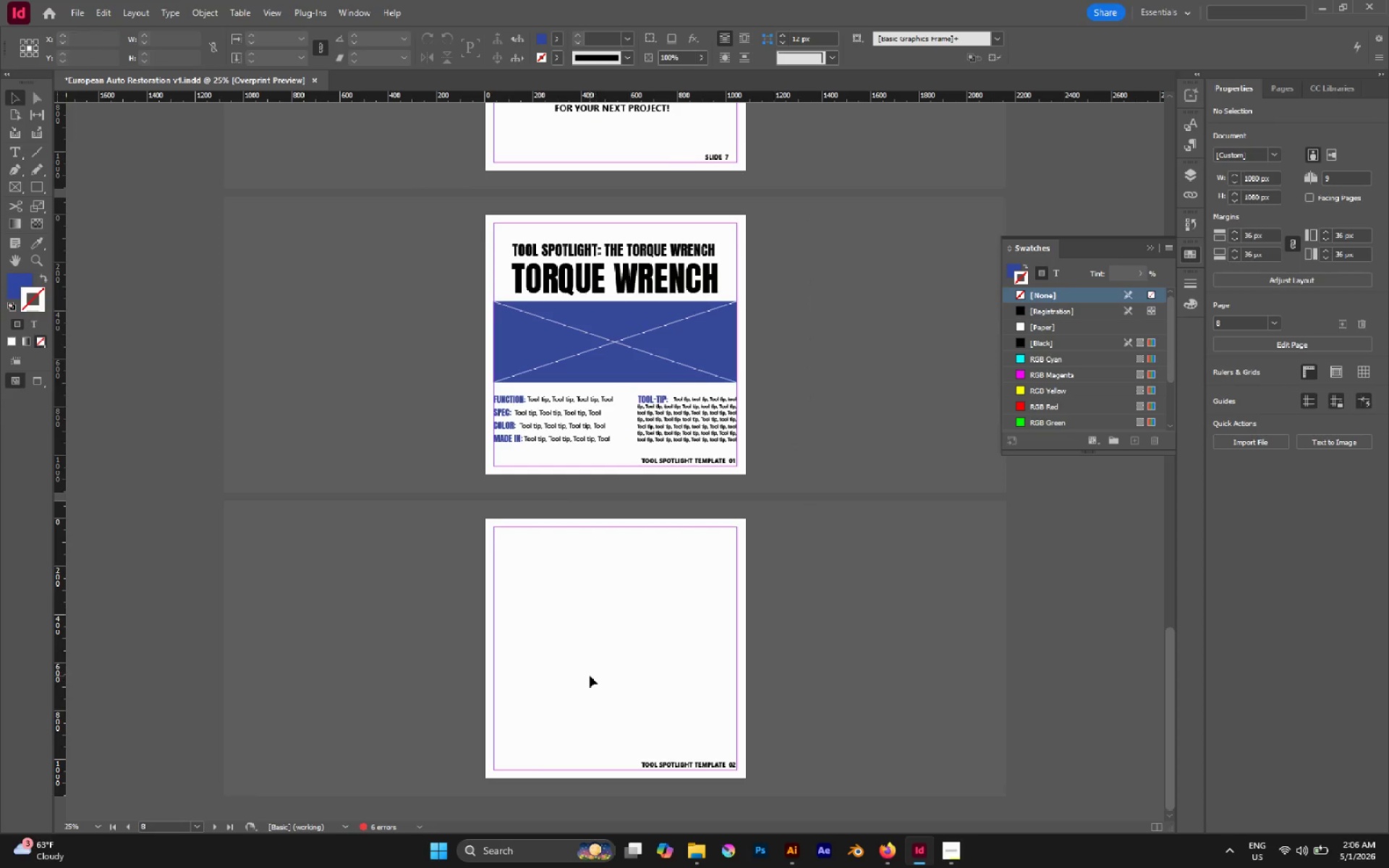 
triple_click([590, 676])
 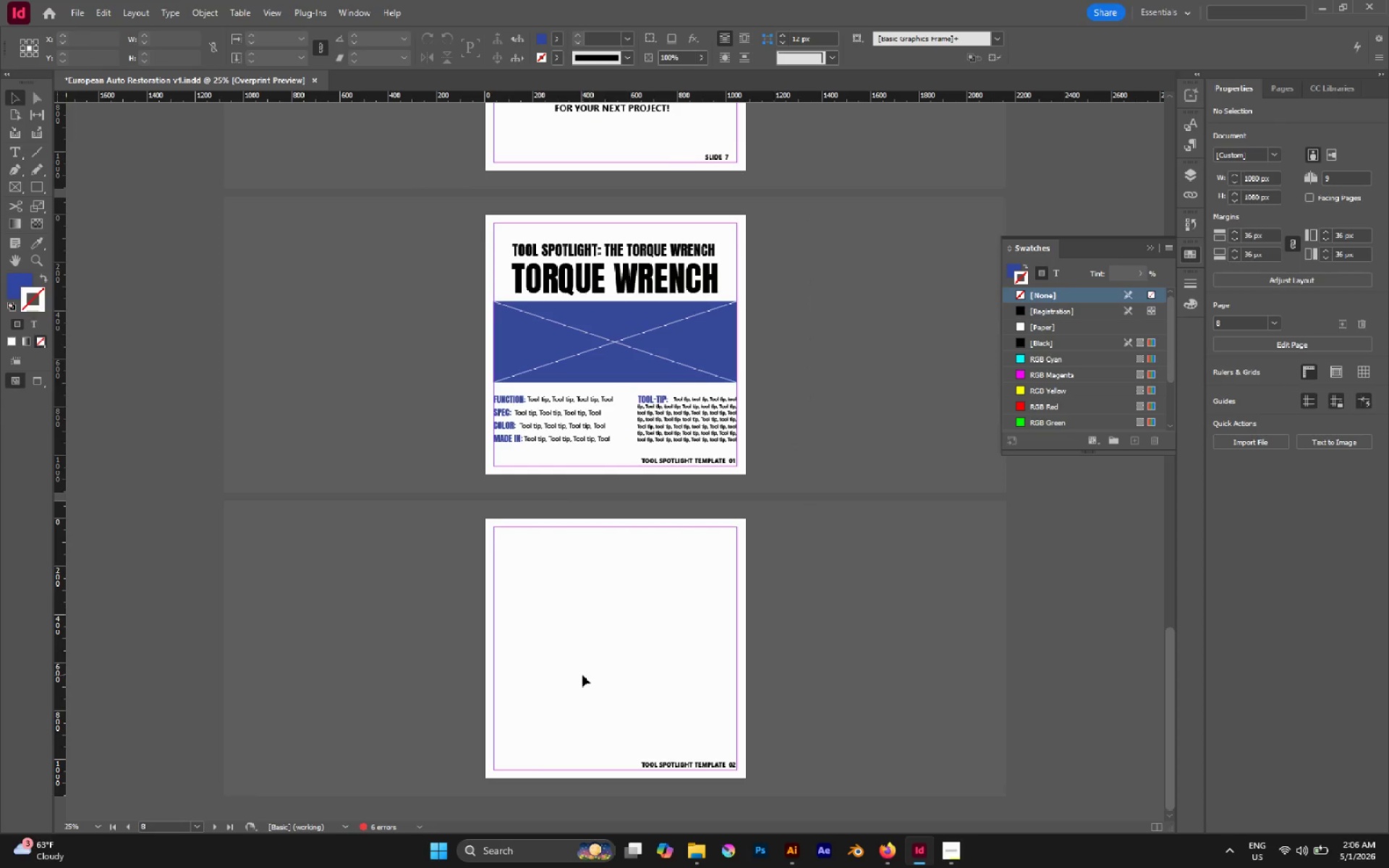 
key(Alt+Control+Shift+V)
 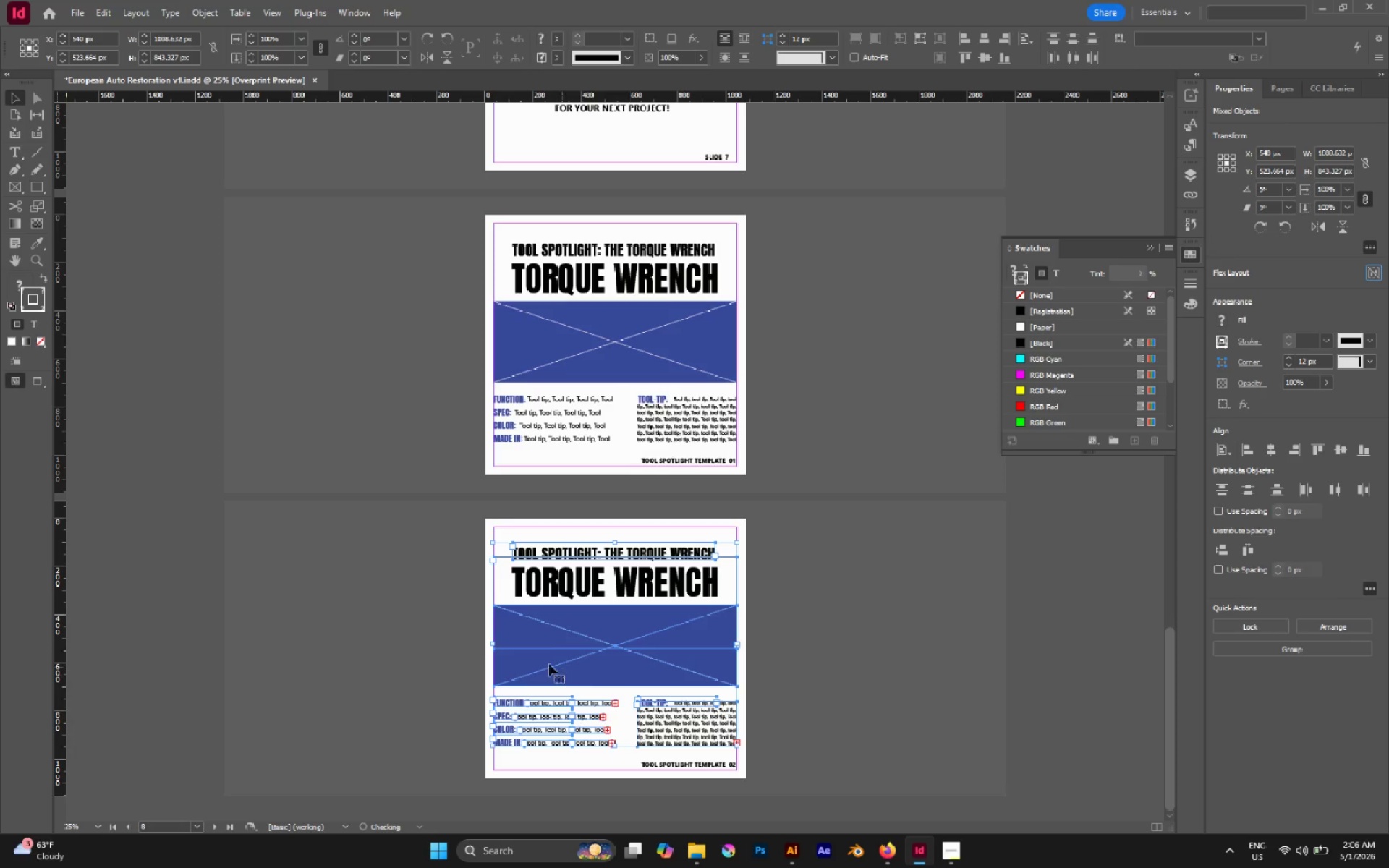 
left_click([470, 649])
 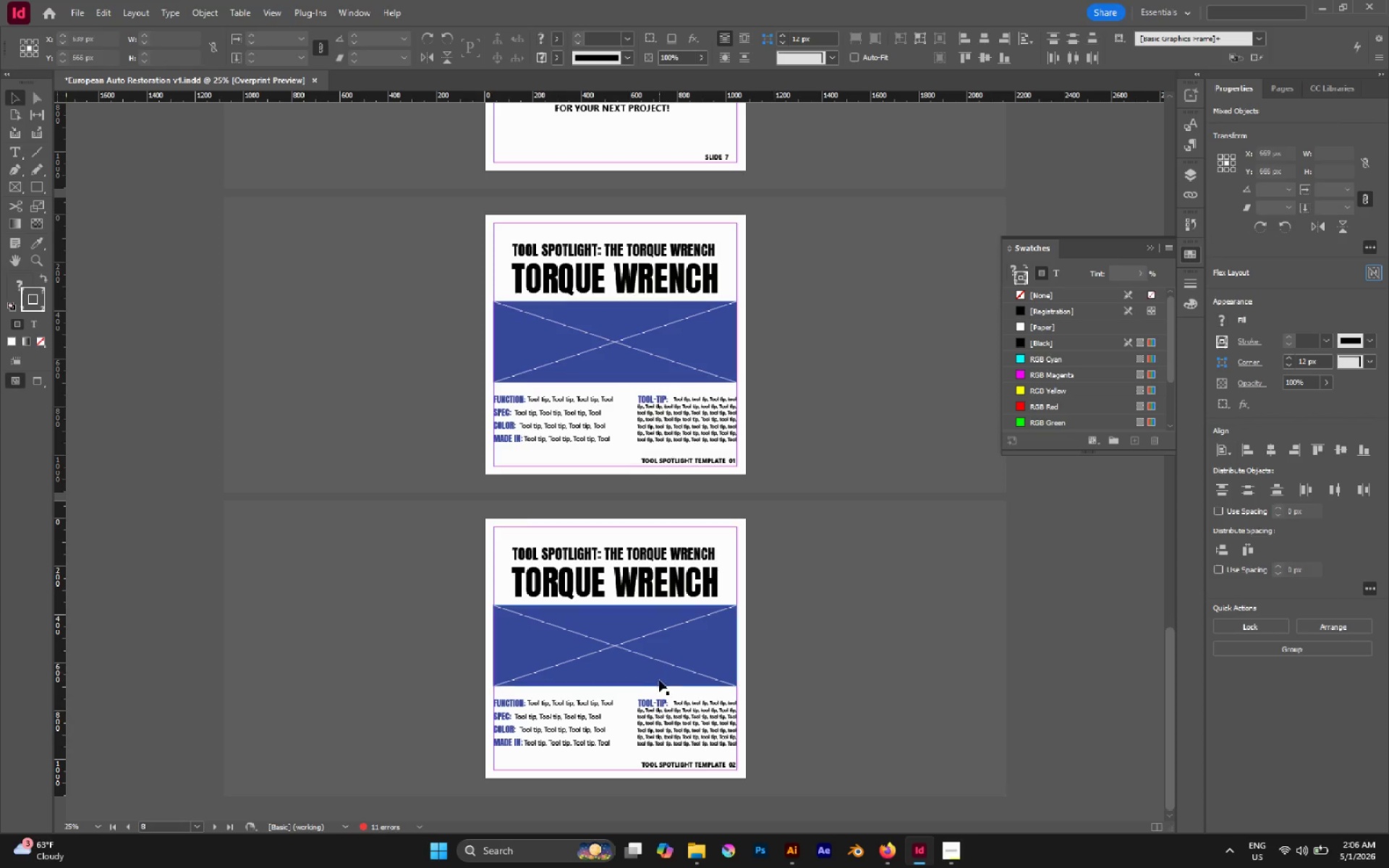 
hold_key(key=AltLeft, duration=0.48)